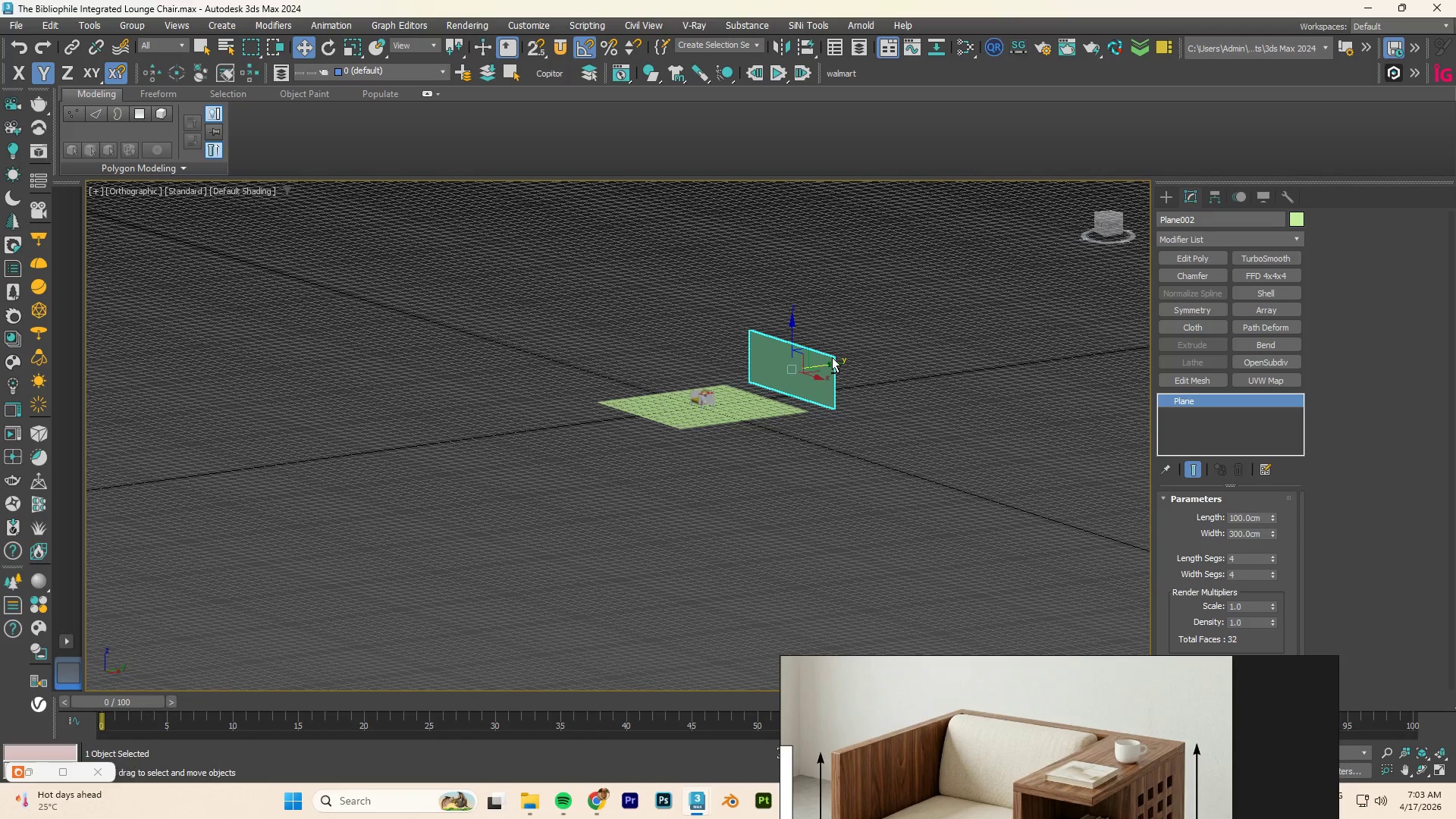 
type(xz)
 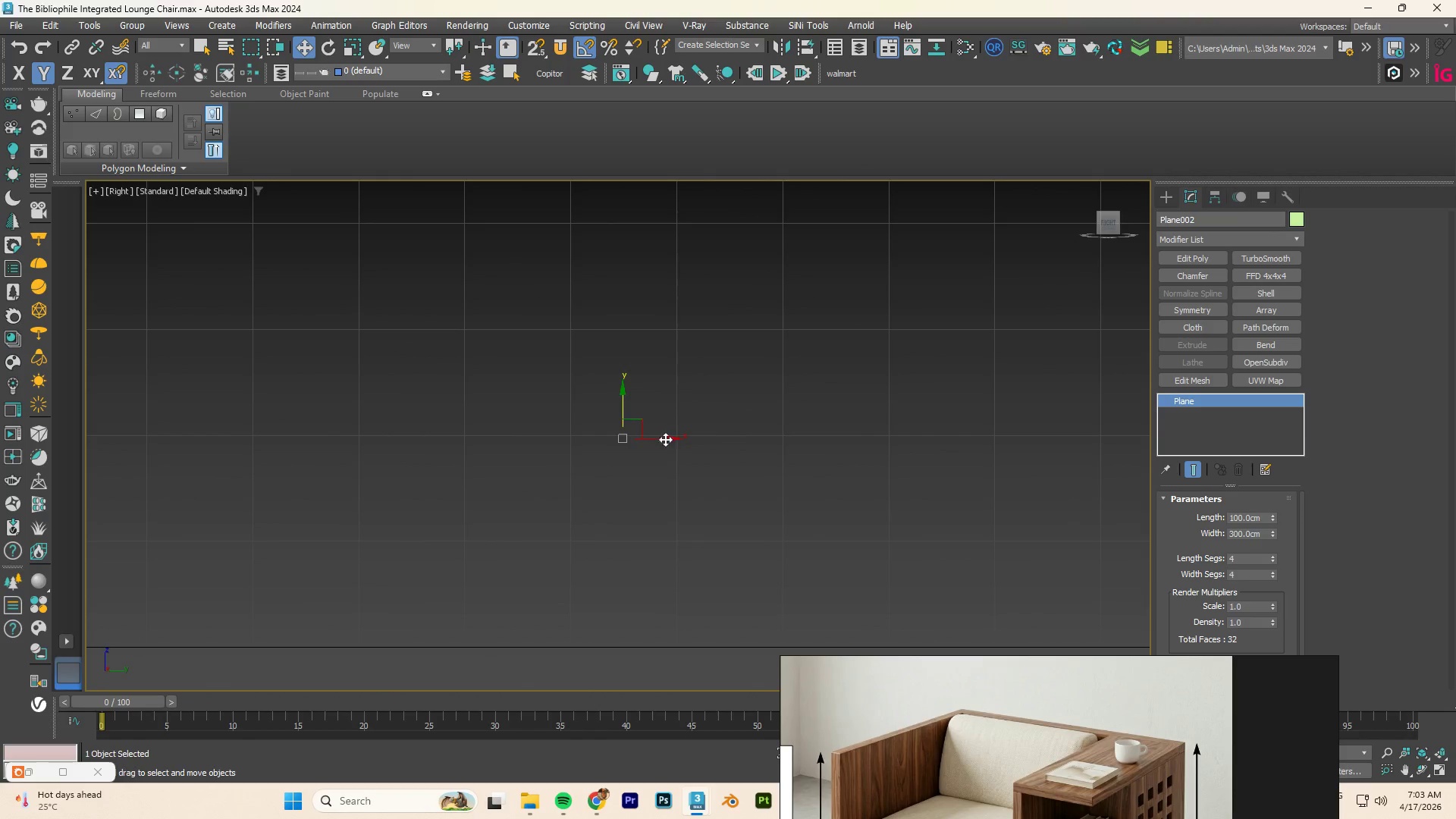 
scroll: coordinate [605, 458], scroll_direction: down, amount: 3.0
 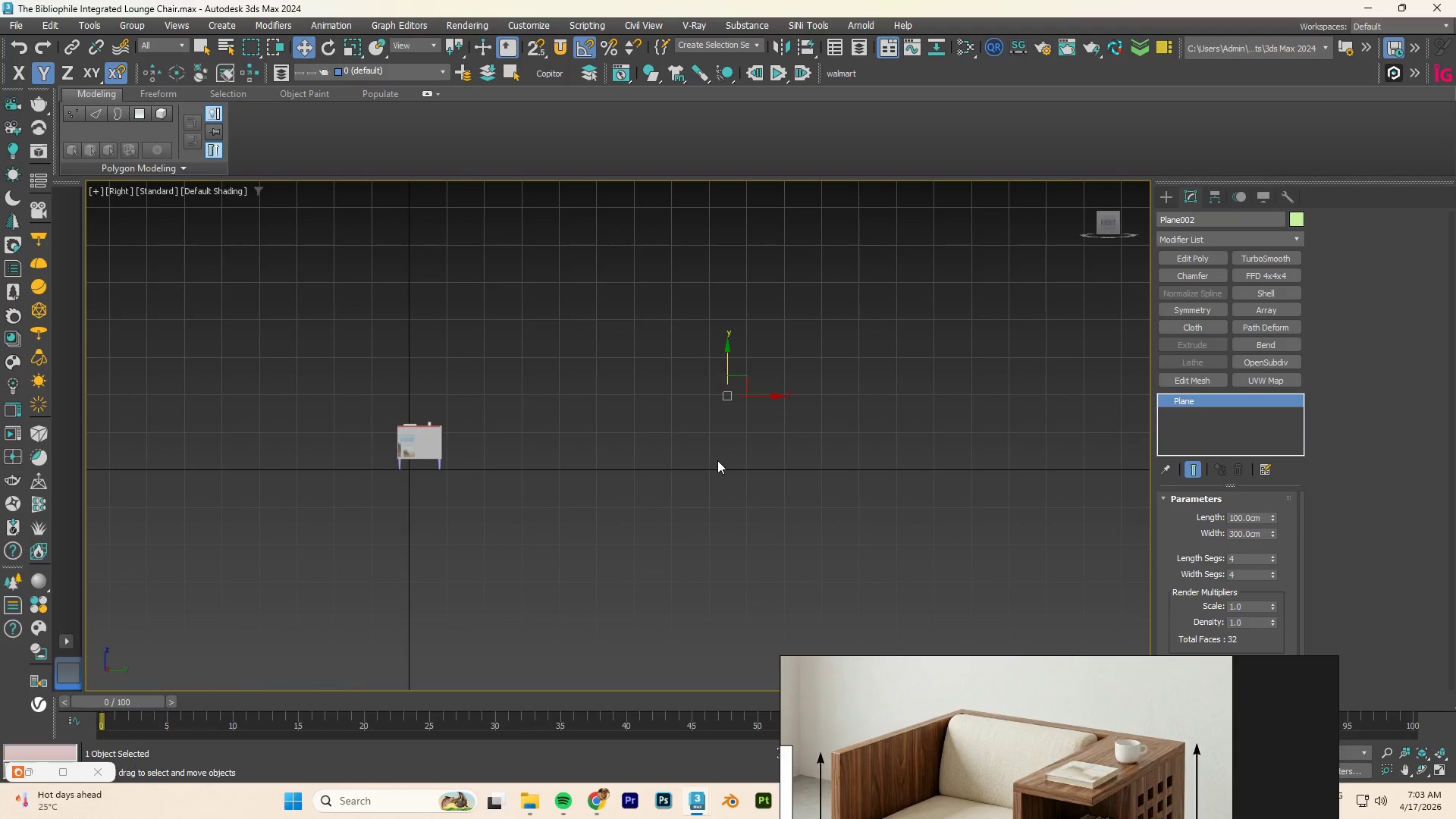 
key(S)
 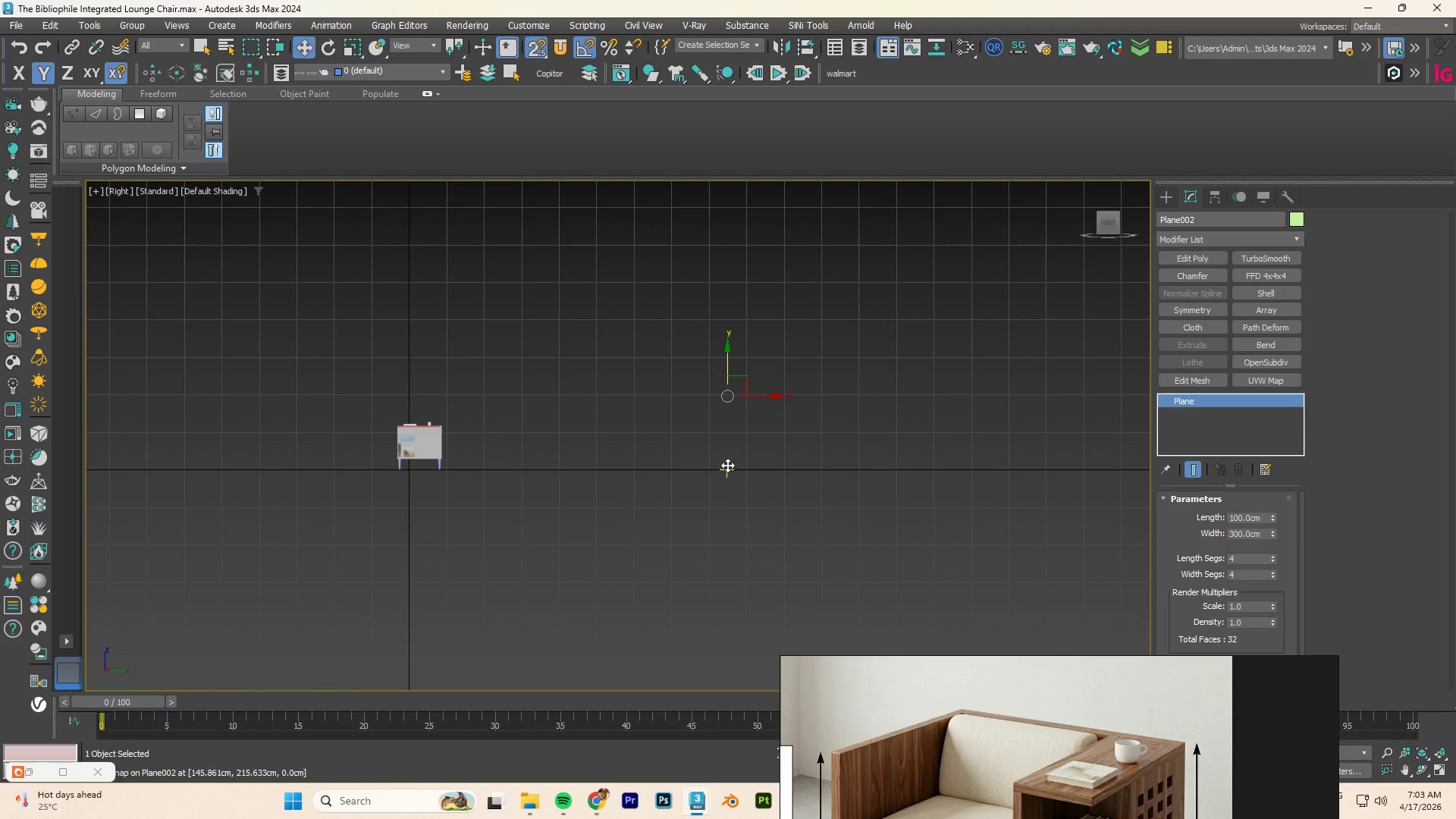 
left_click([726, 465])
 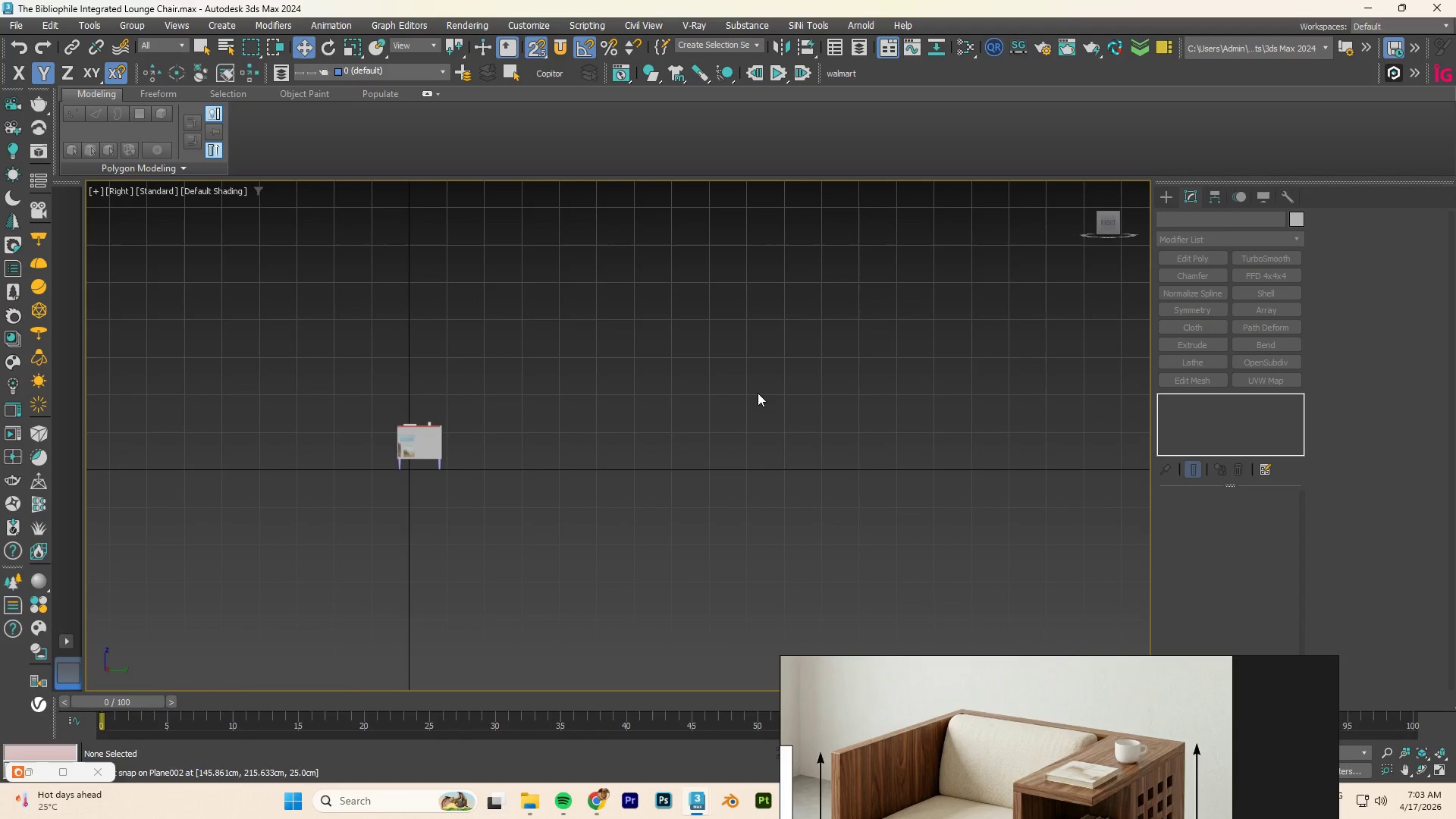 
left_click_drag(start_coordinate=[774, 344], to_coordinate=[704, 461])
 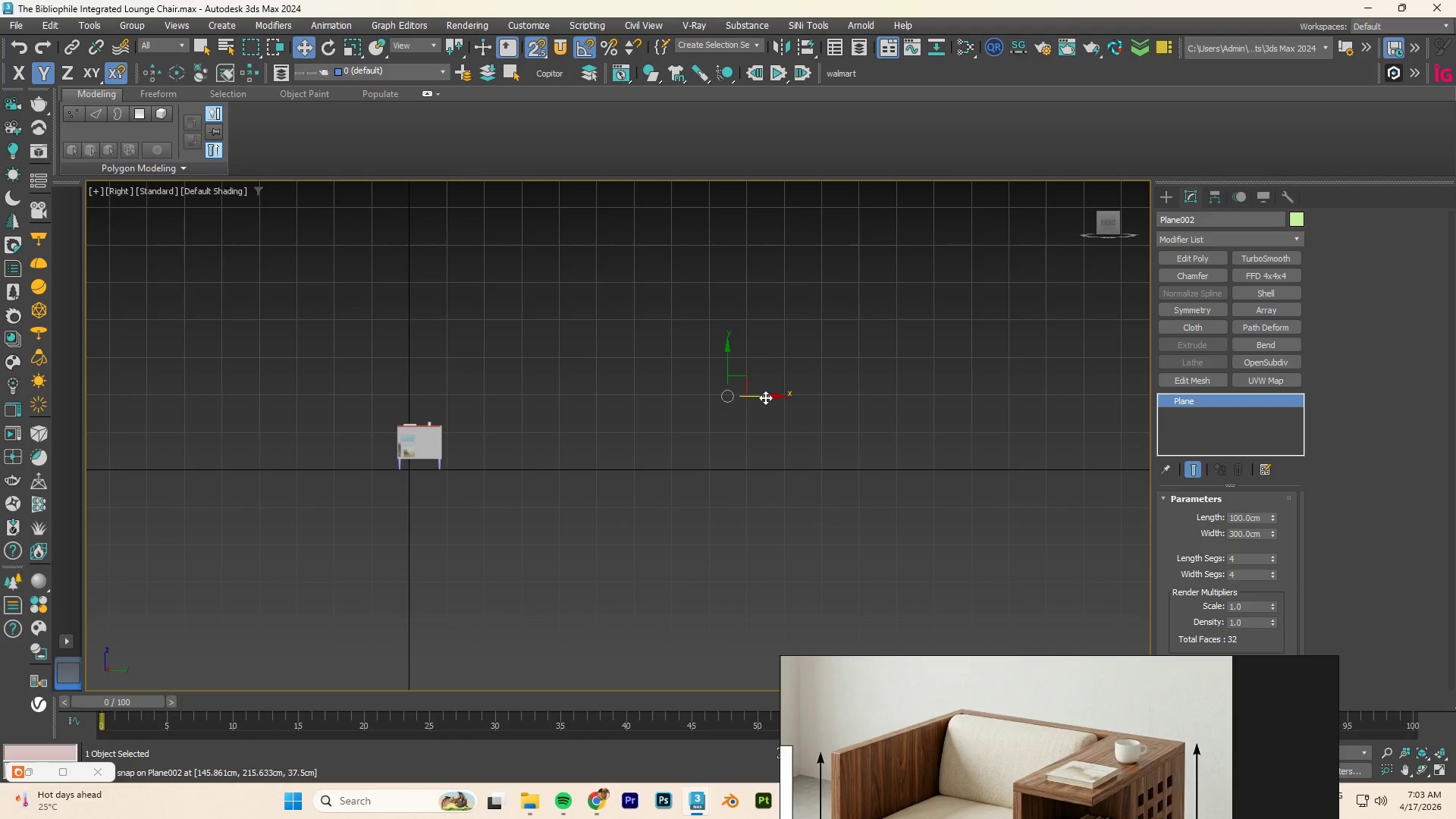 
left_click([765, 397])
 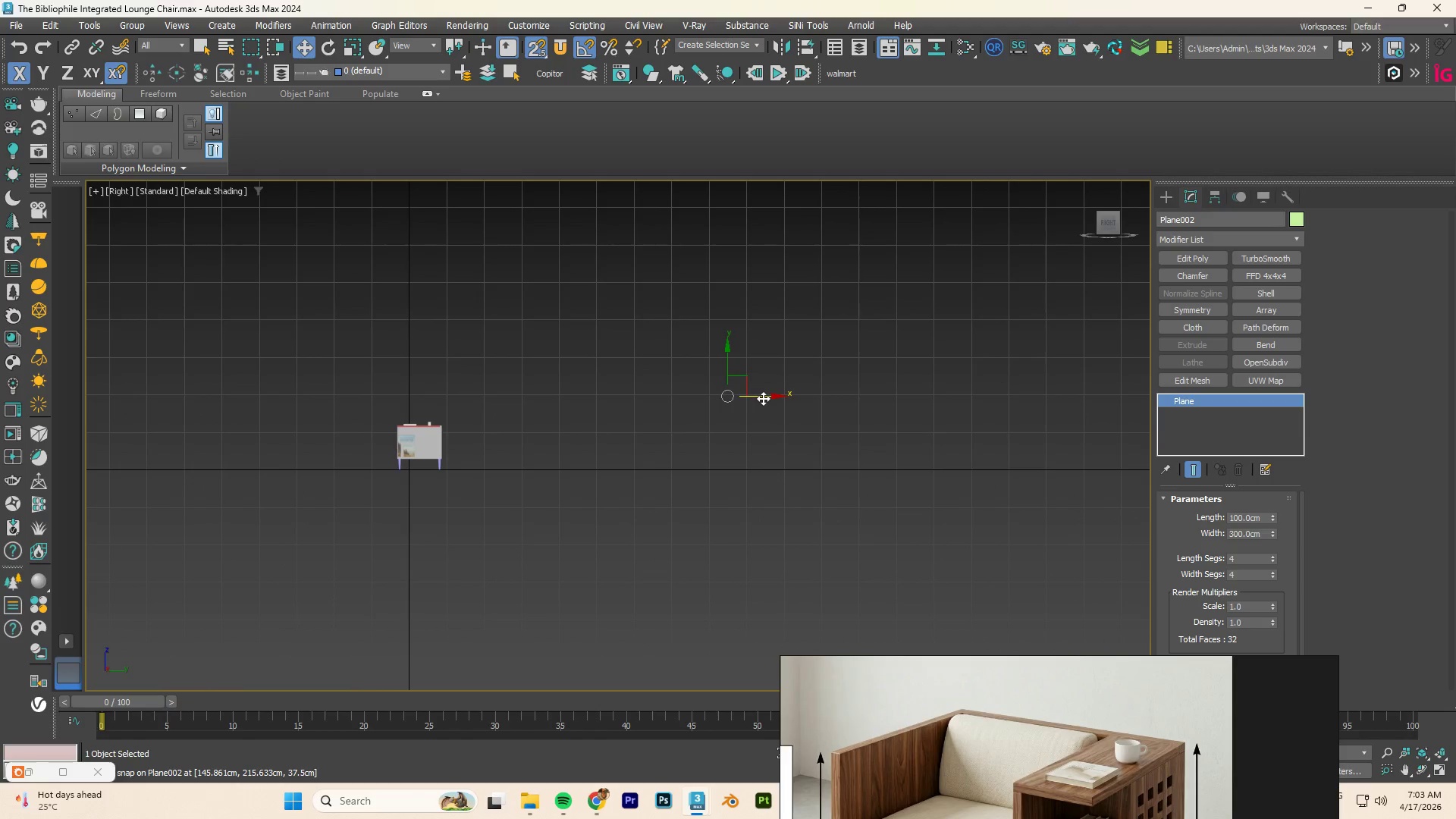 
left_click_drag(start_coordinate=[764, 395], to_coordinate=[646, 465])
 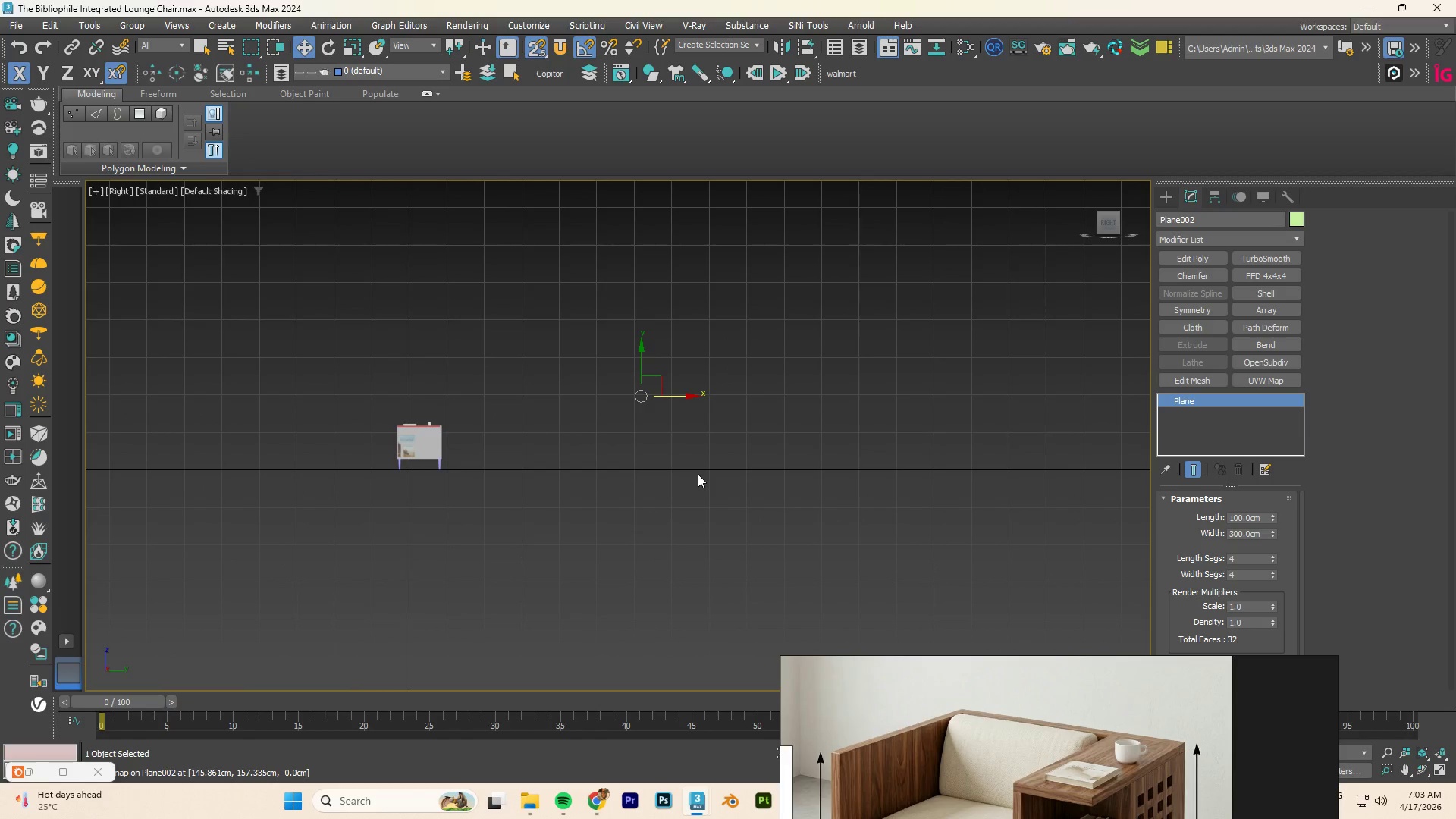 
hold_key(key=AltLeft, duration=1.97)
 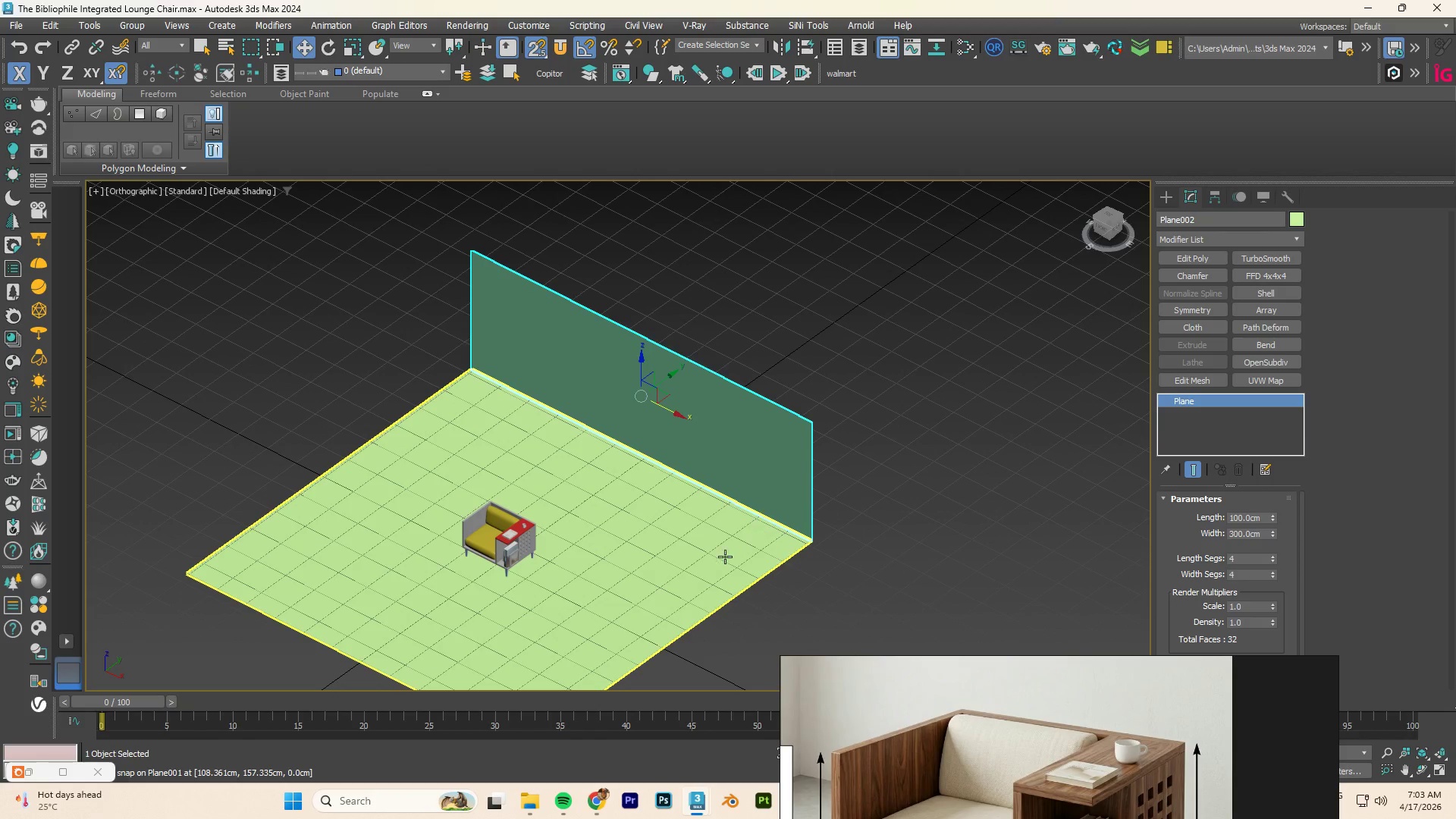 
left_click([705, 561])
 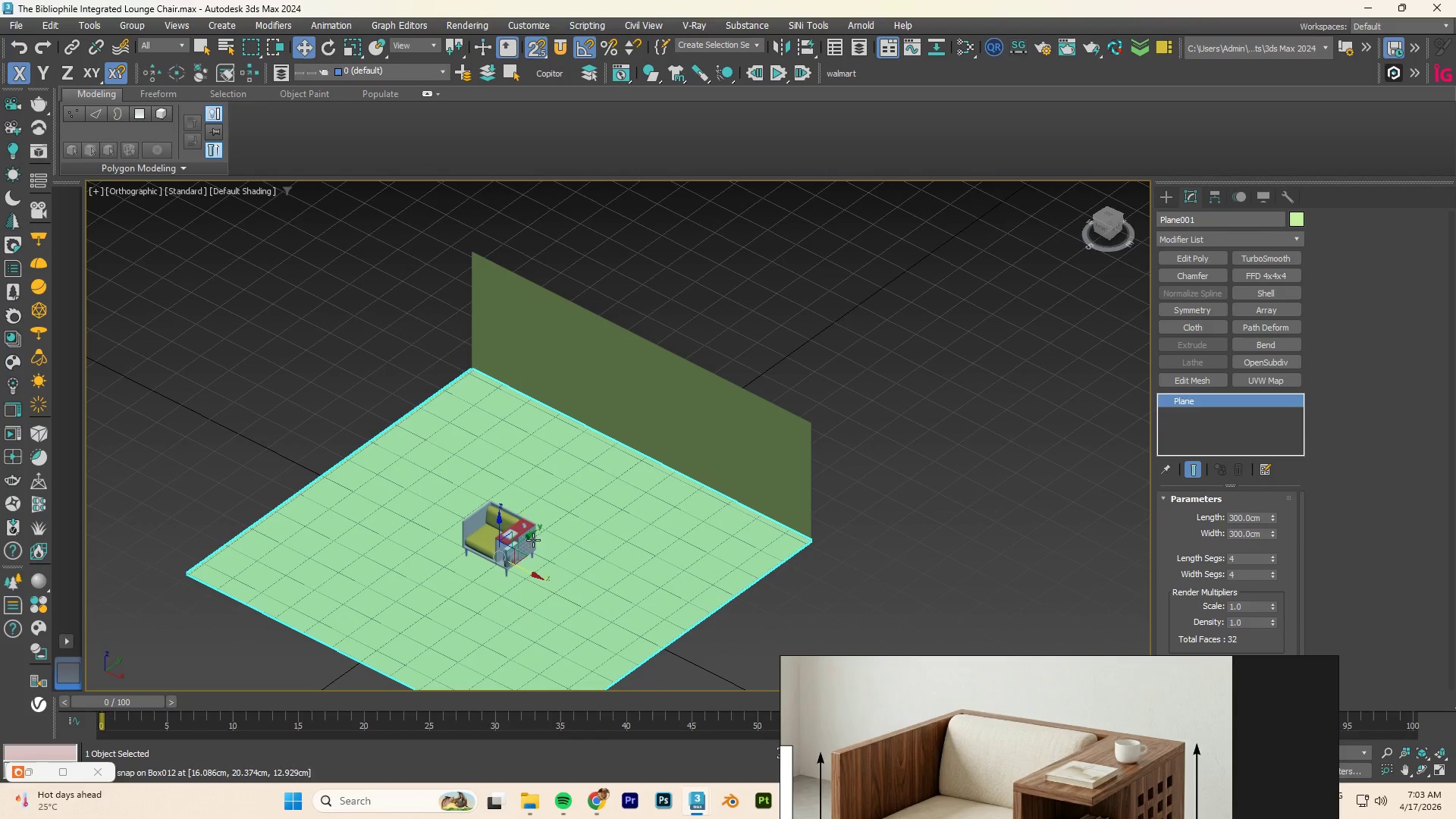 
left_click_drag(start_coordinate=[531, 536], to_coordinate=[425, 630])
 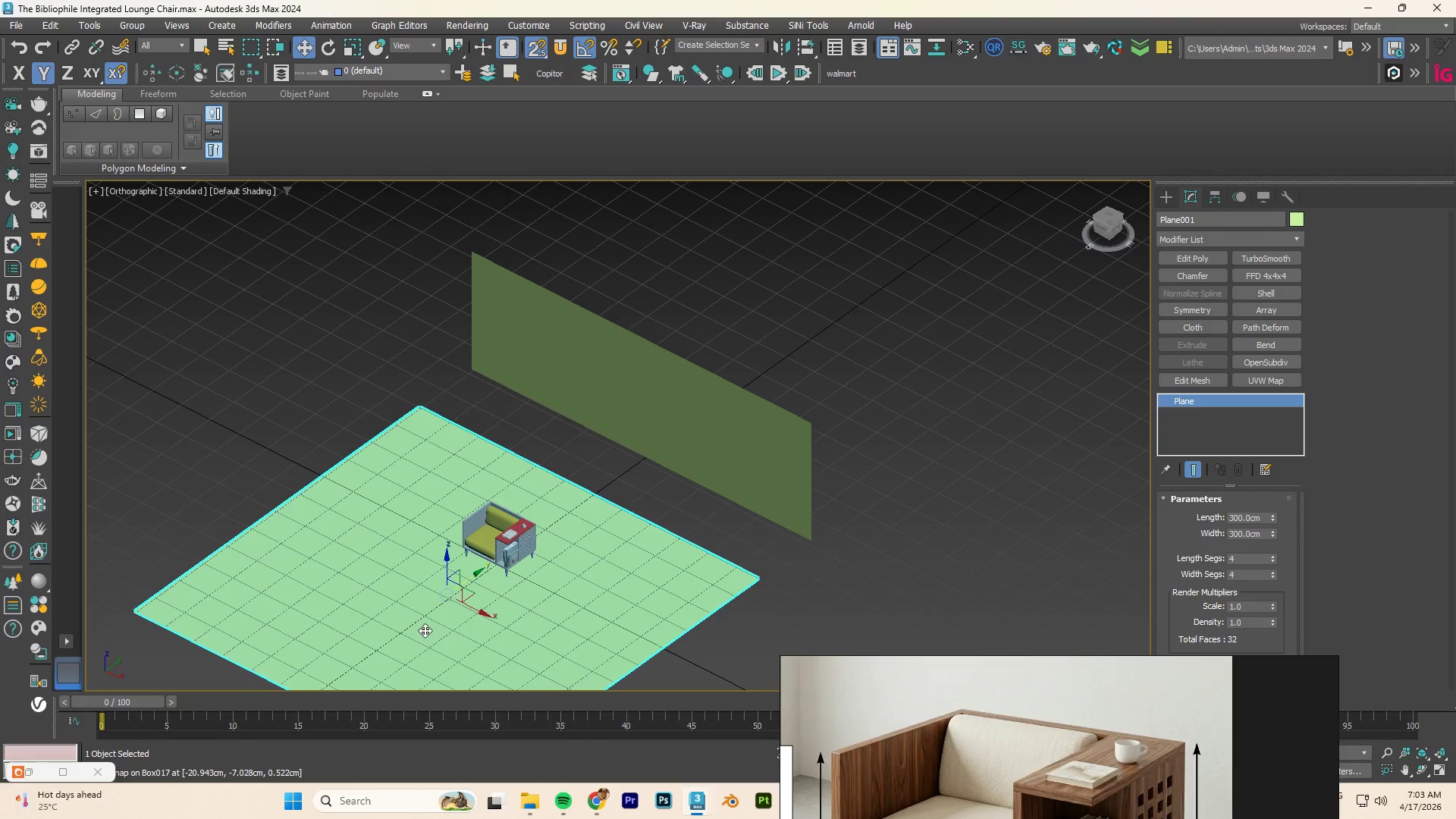 
key(Control+ControlLeft)
 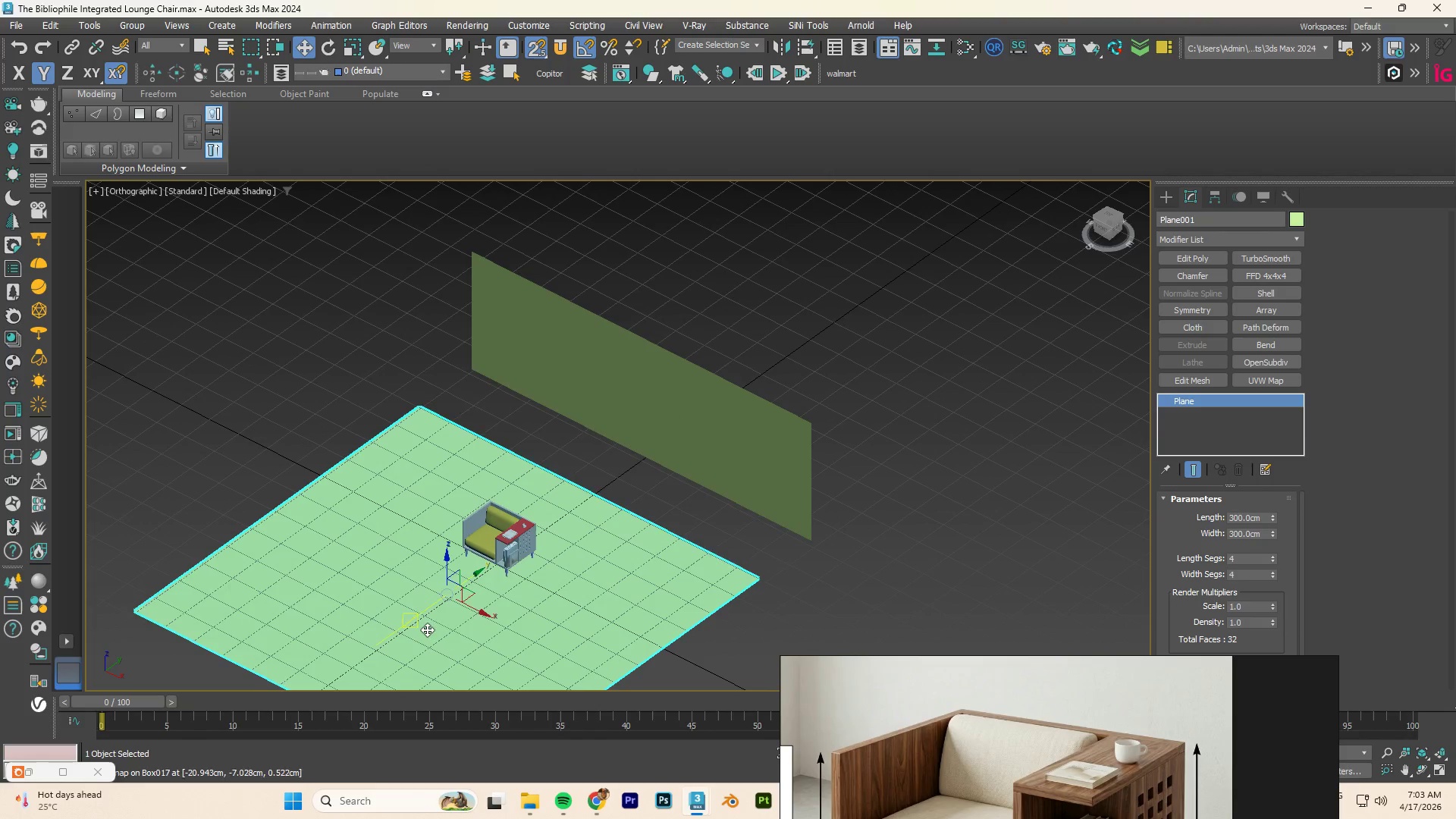 
key(Control+Z)
 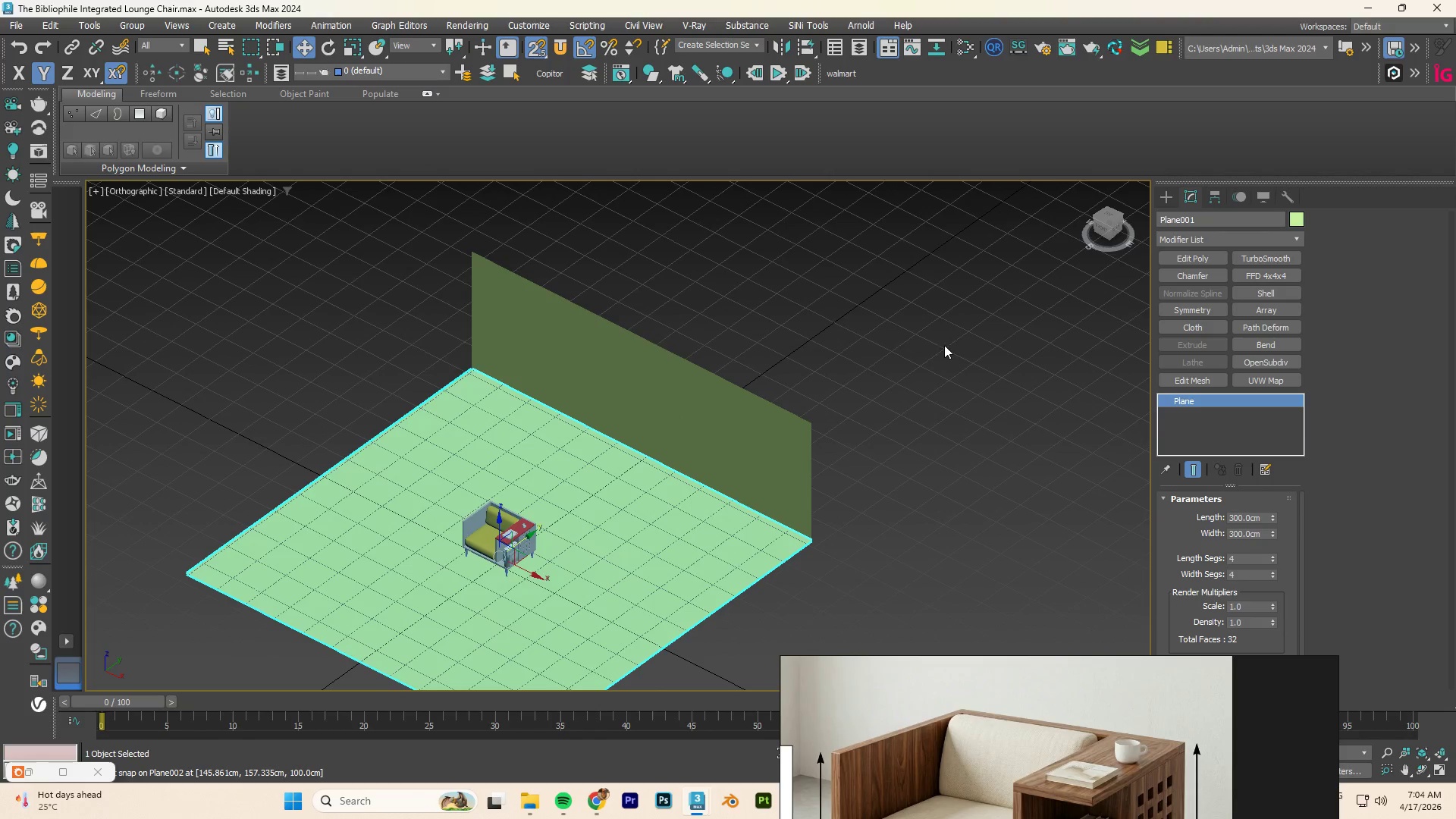 
left_click_drag(start_coordinate=[943, 348], to_coordinate=[684, 686])
 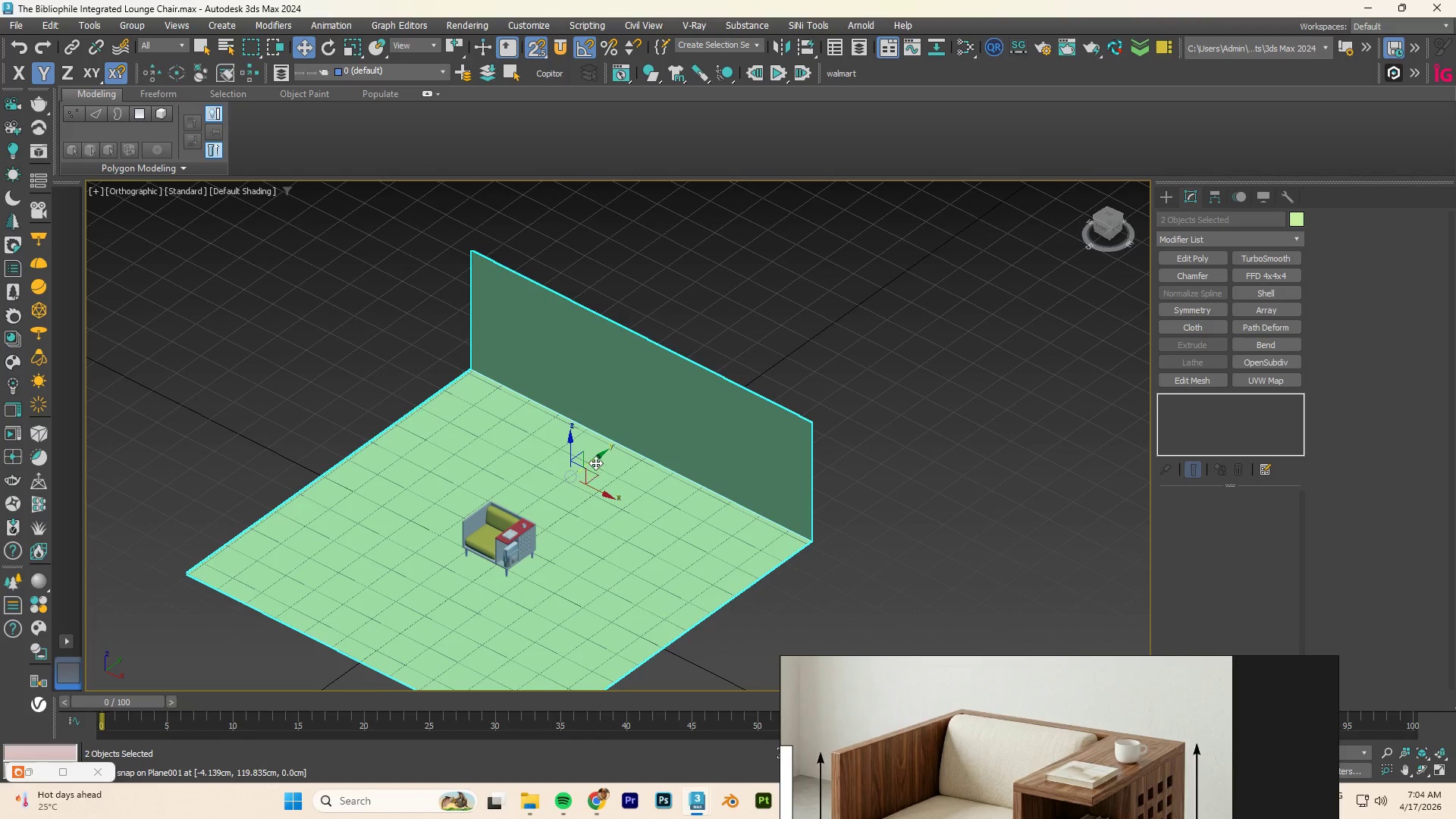 
left_click_drag(start_coordinate=[595, 460], to_coordinate=[452, 624])
 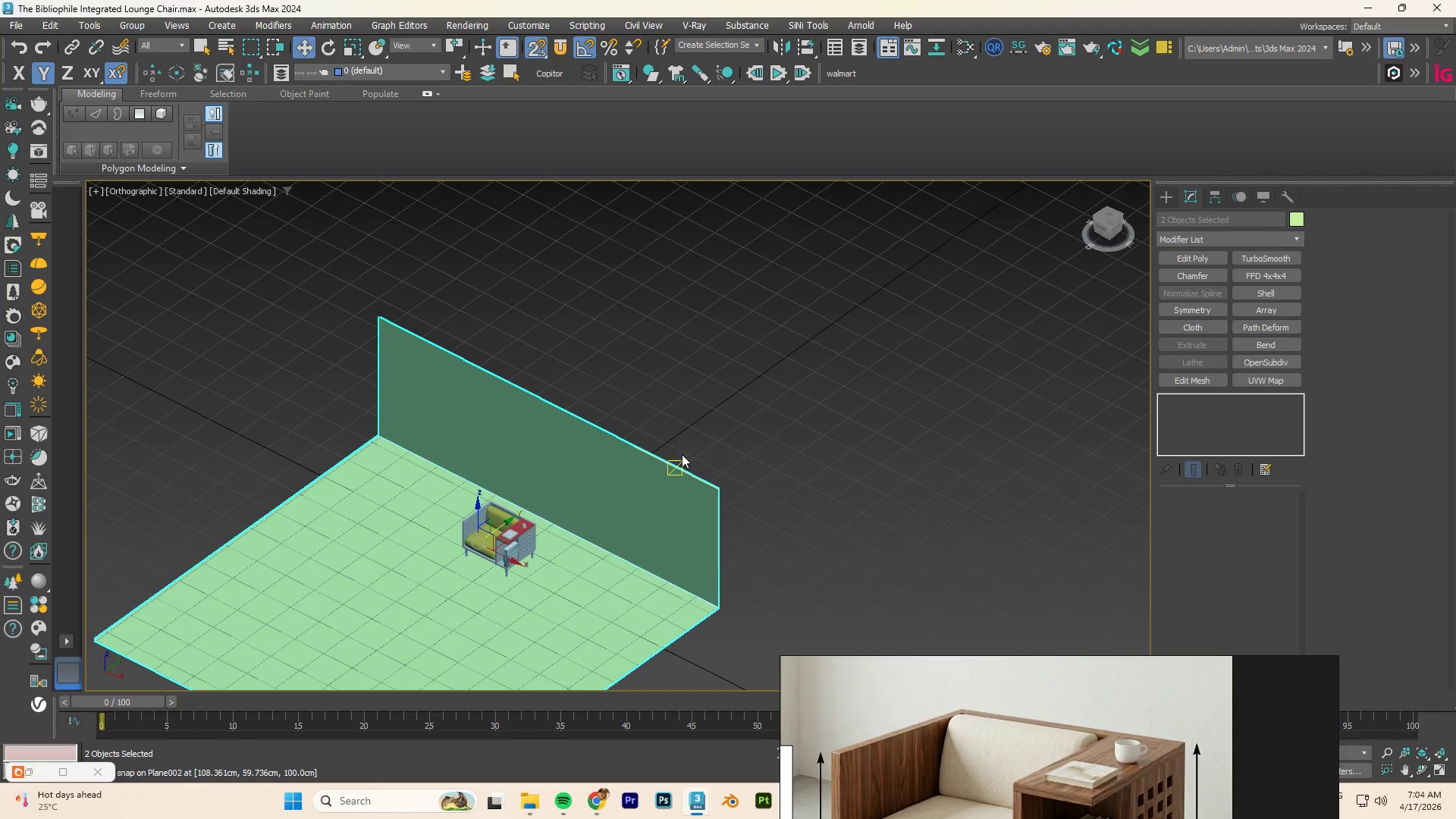 
left_click([706, 431])
 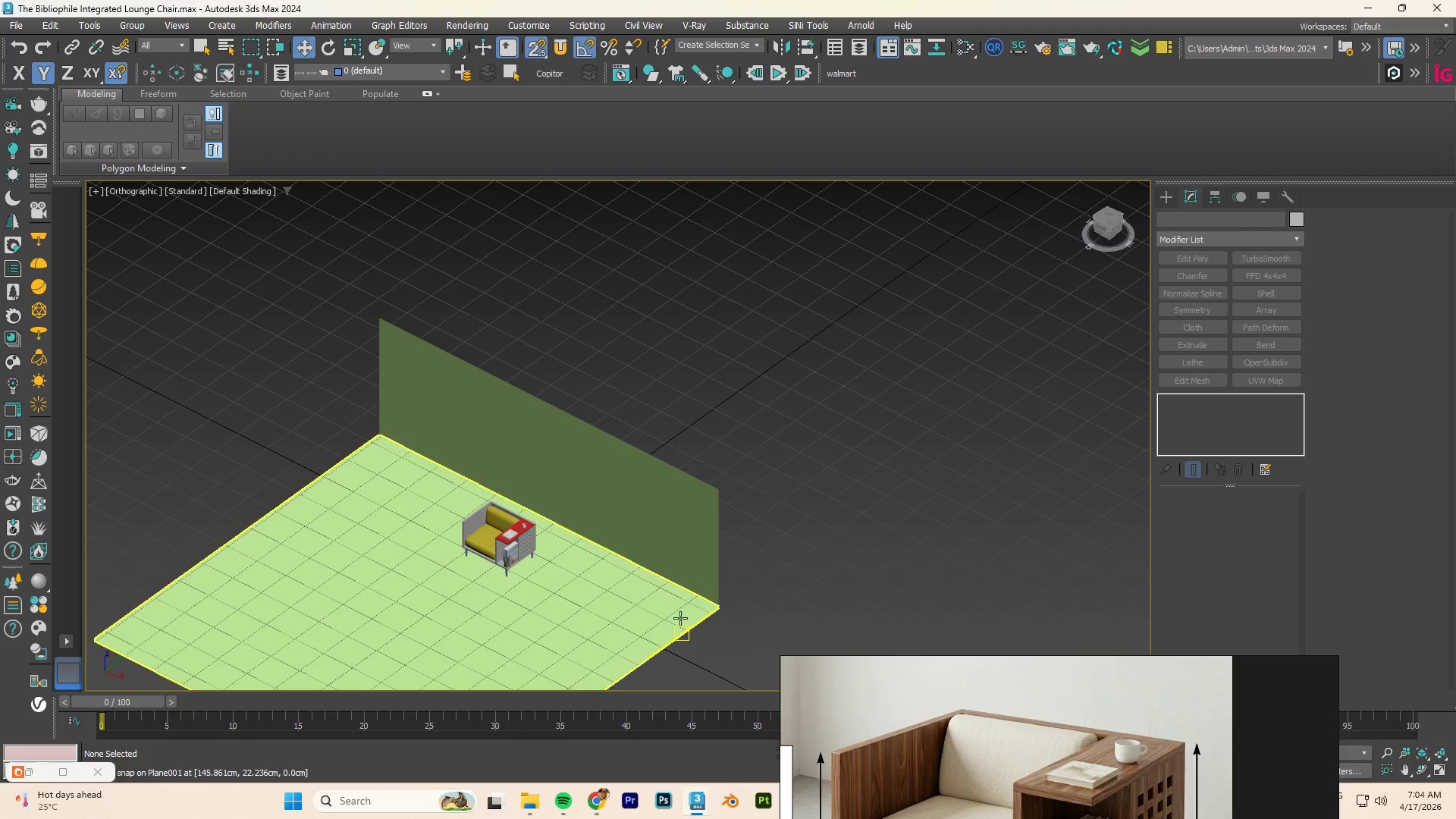 
left_click([681, 617])
 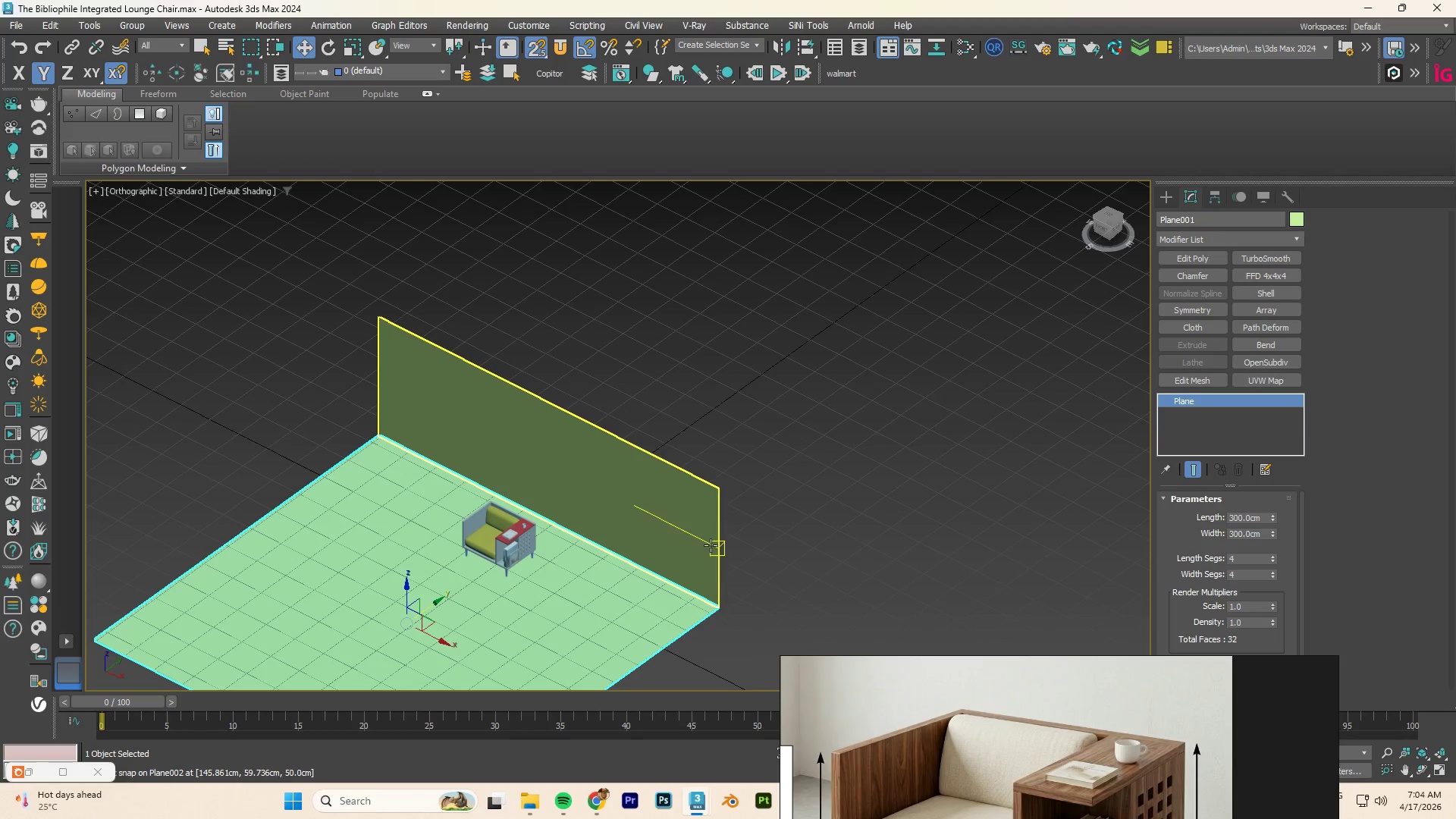 
hold_key(key=ControlLeft, duration=1.25)
 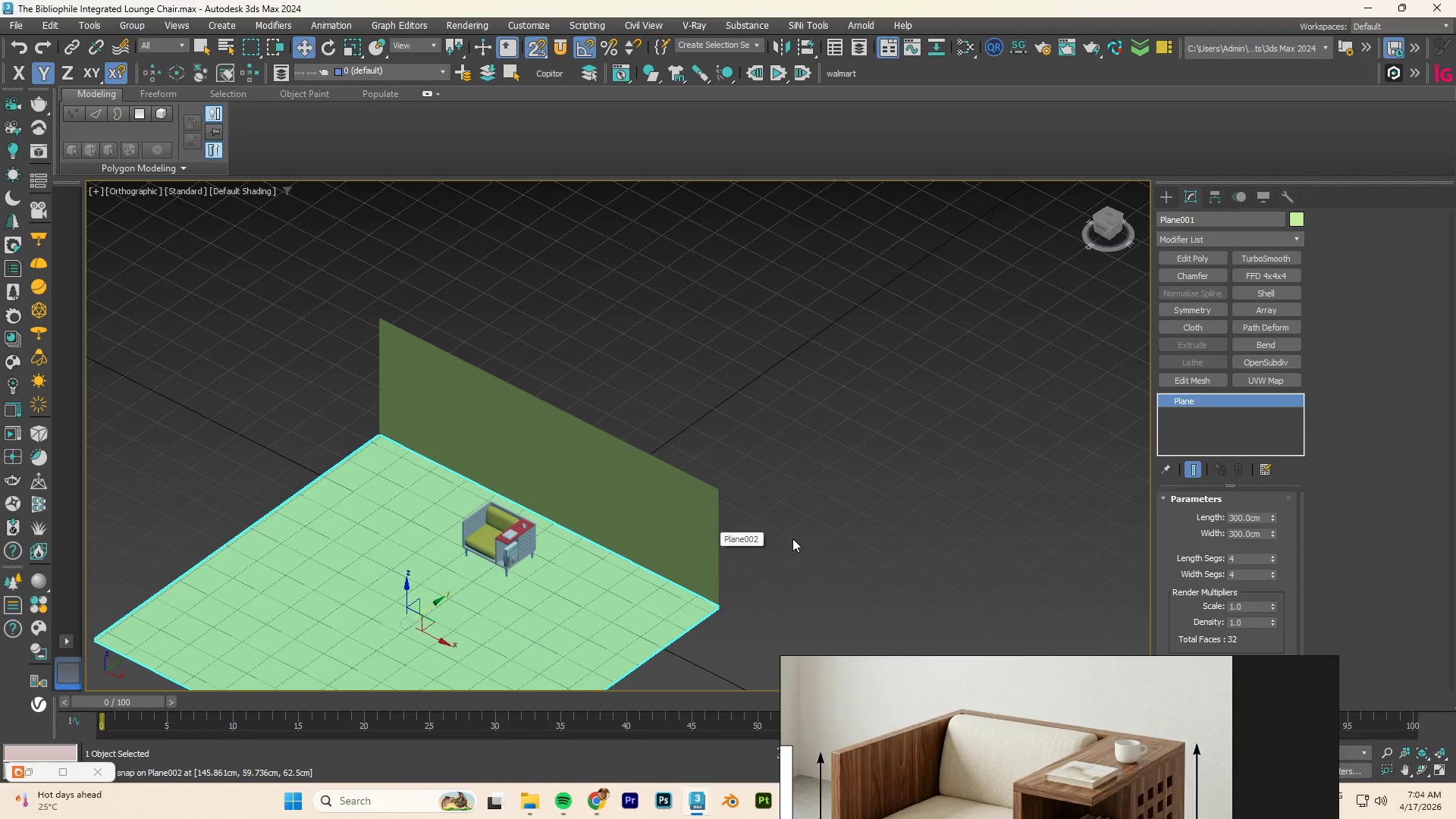 
left_click([792, 538])
 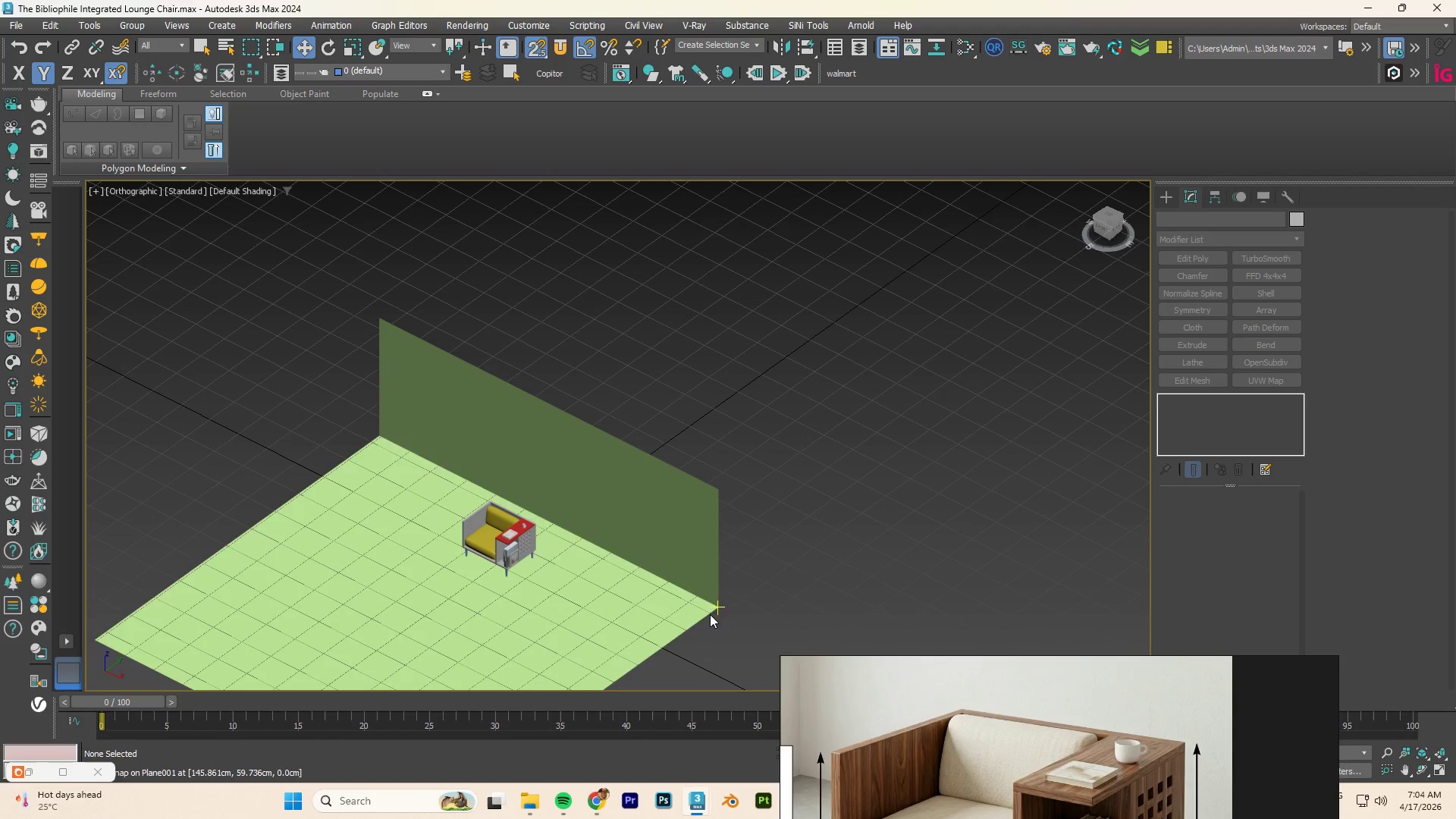 
left_click([670, 607])
 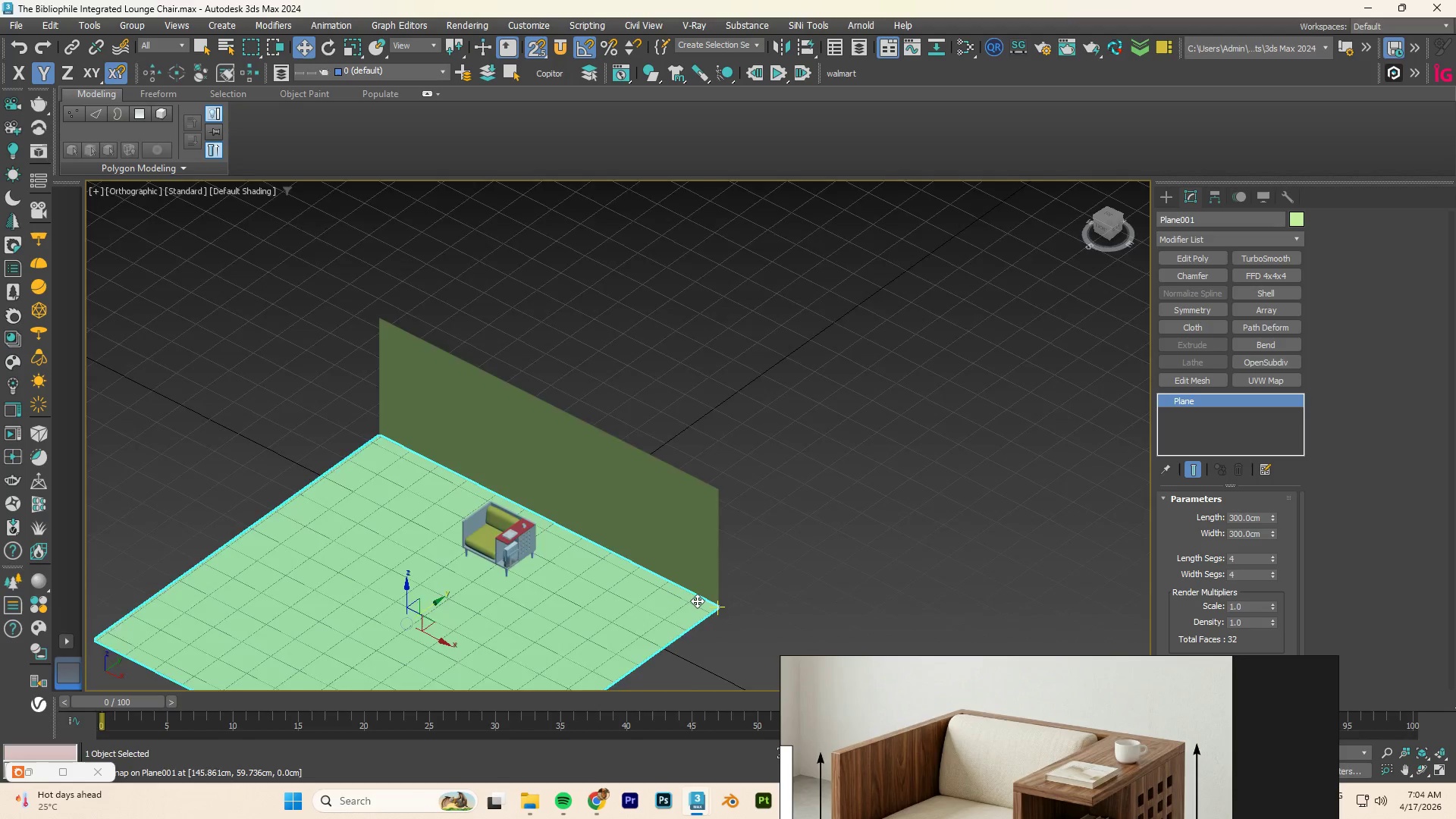 
scroll: coordinate [704, 457], scroll_direction: up, amount: 11.0
 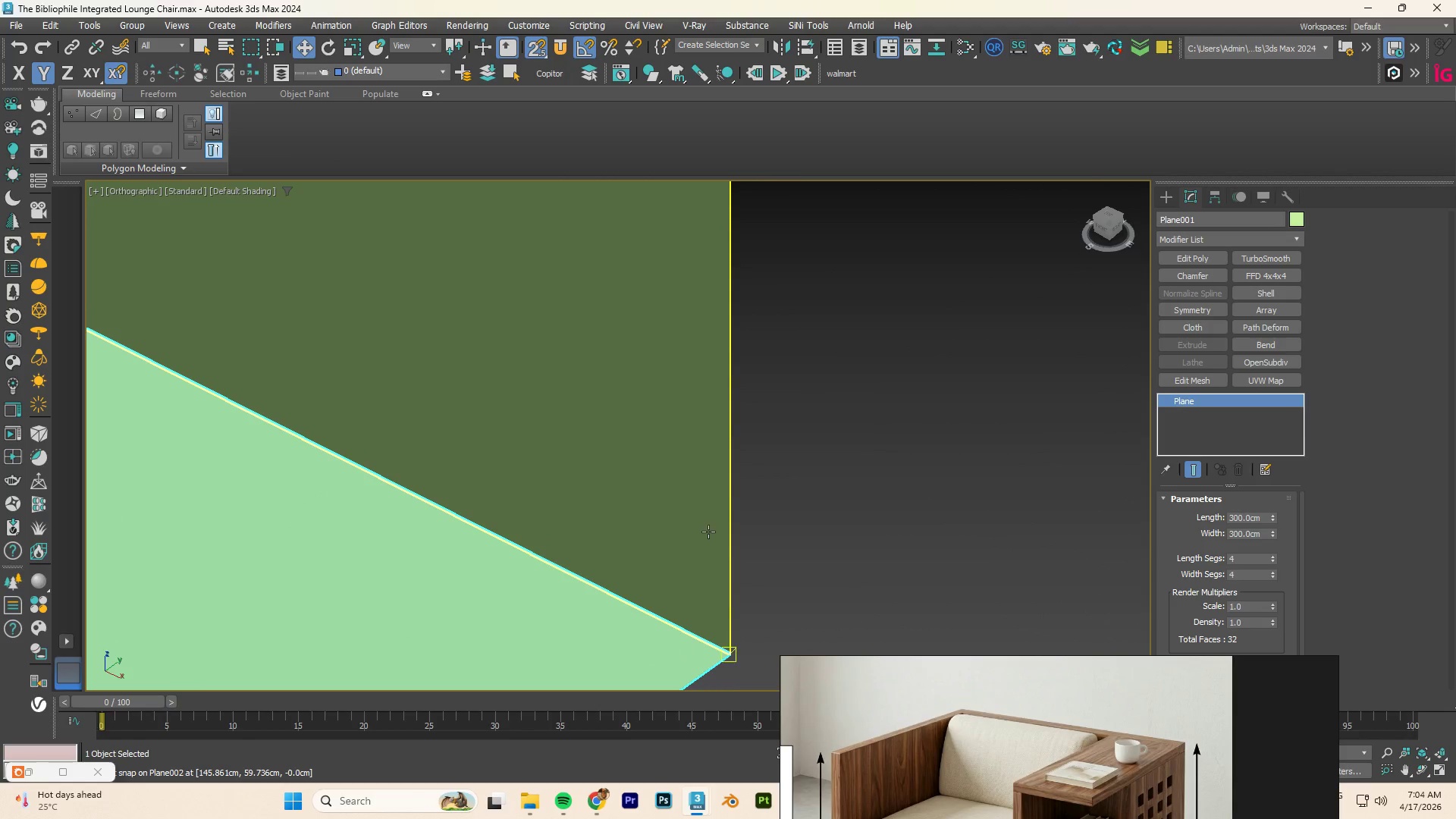 
left_click([708, 532])
 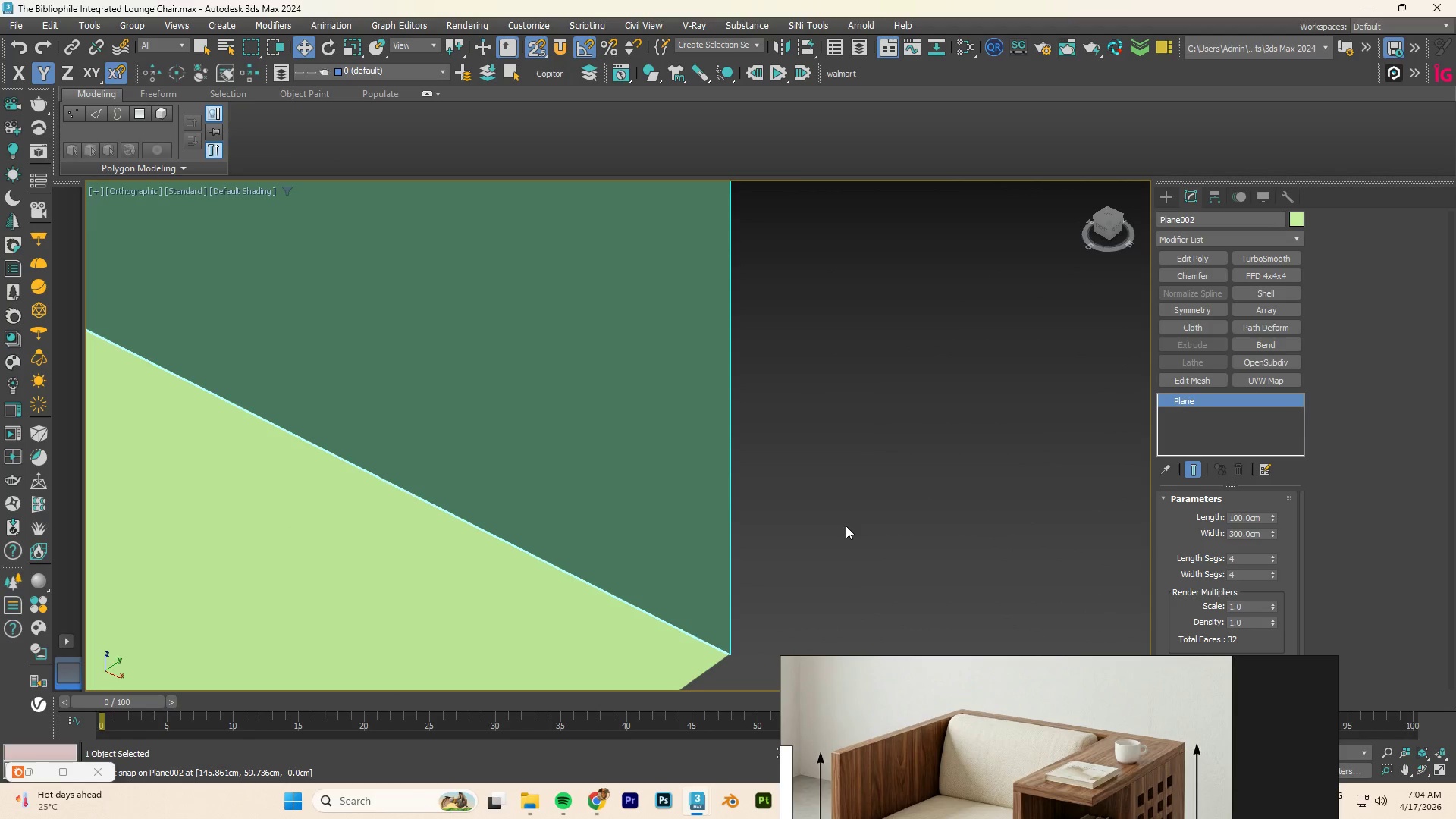 
left_click([846, 526])
 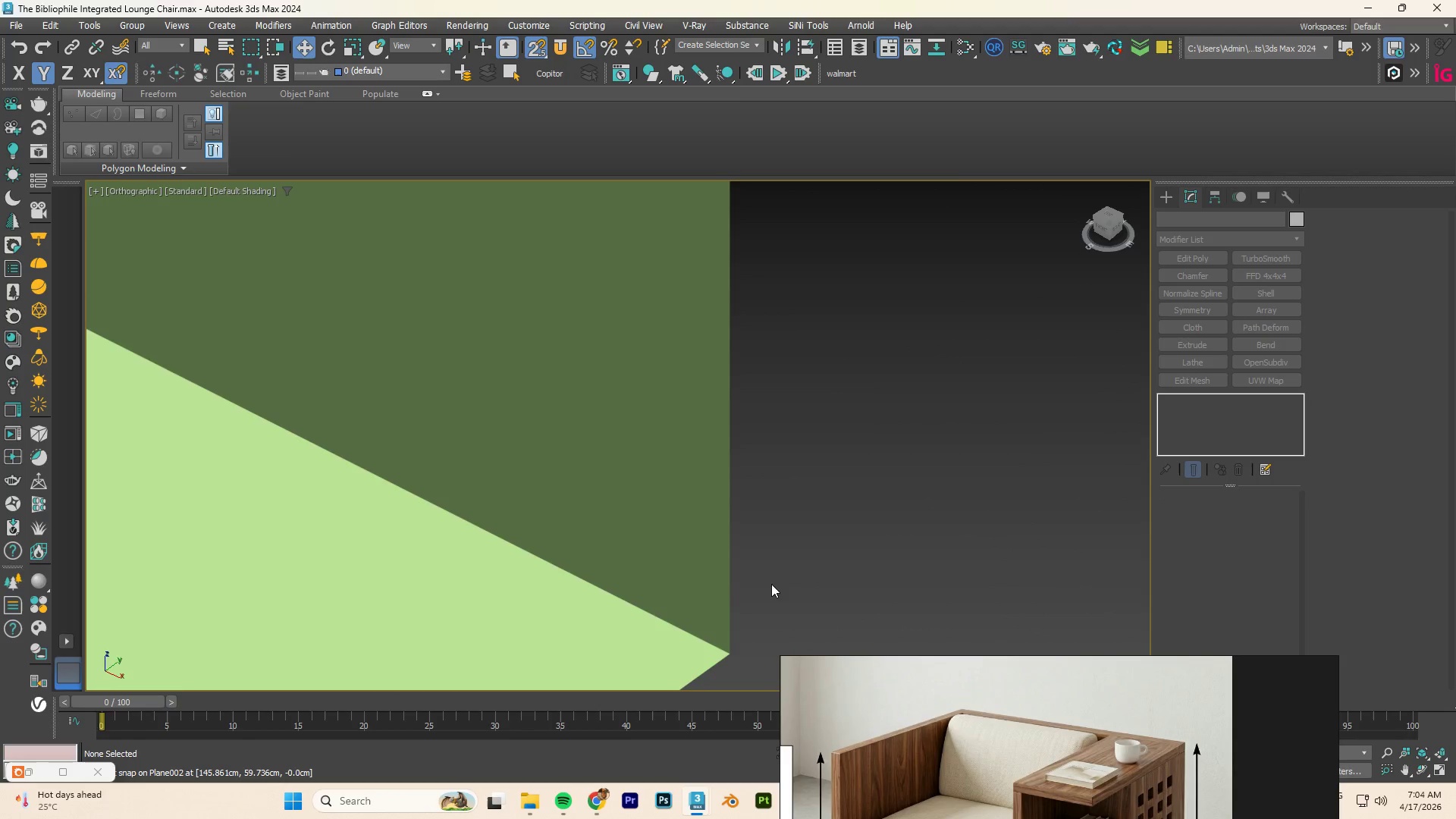 
scroll: coordinate [739, 593], scroll_direction: down, amount: 11.0
 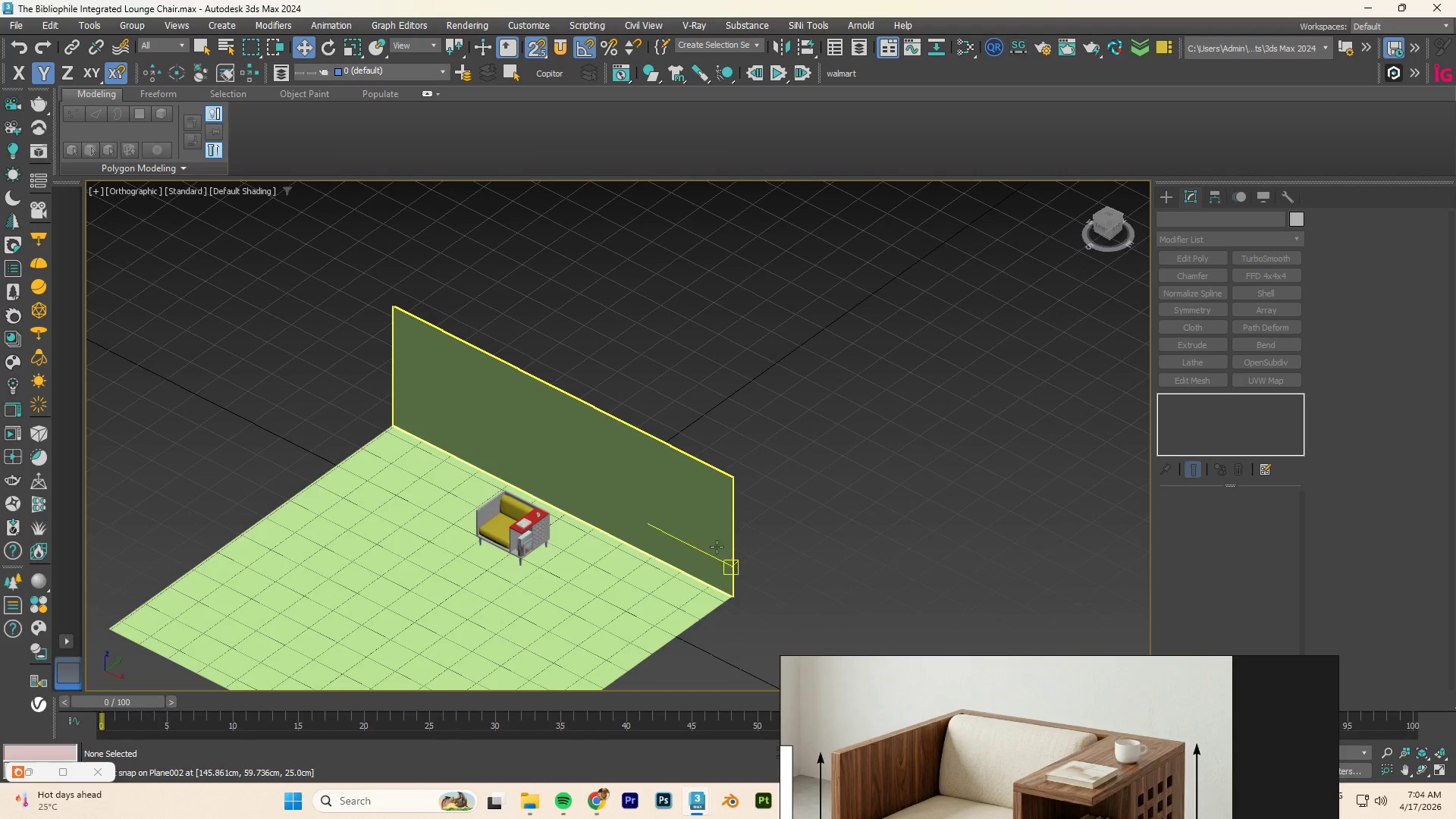 
left_click([713, 534])
 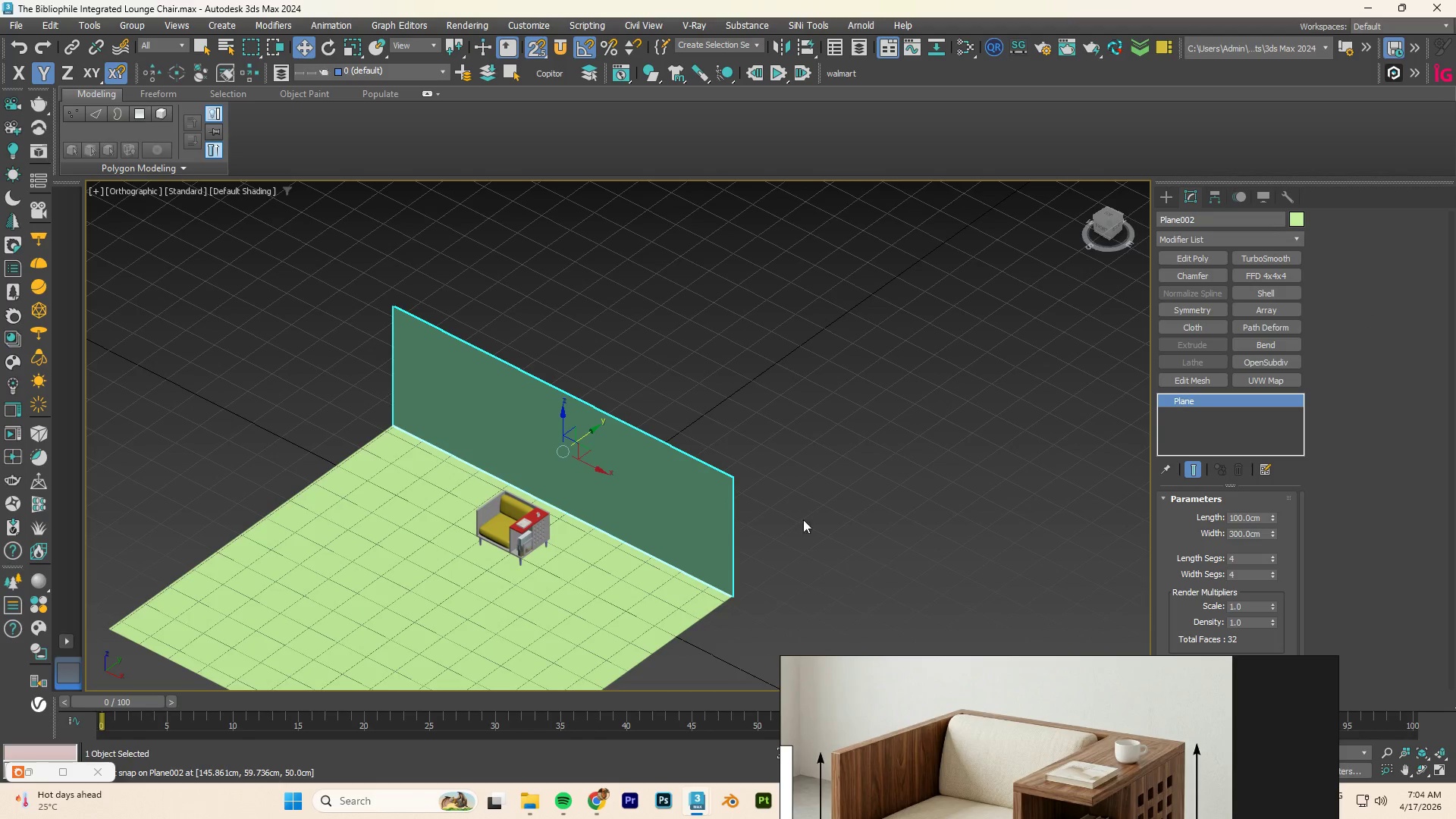 
type(tz)
 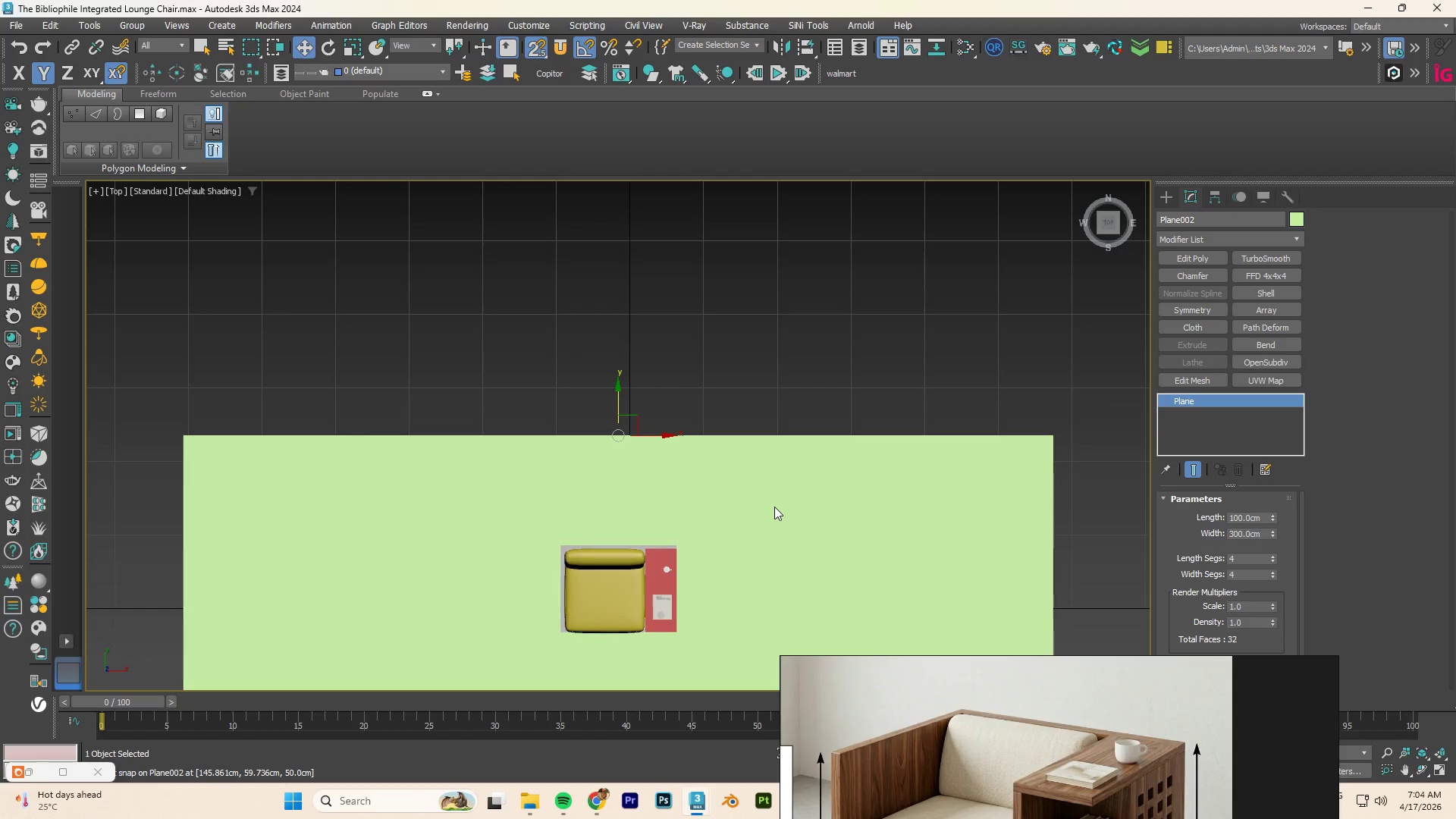 
scroll: coordinate [771, 508], scroll_direction: down, amount: 4.0
 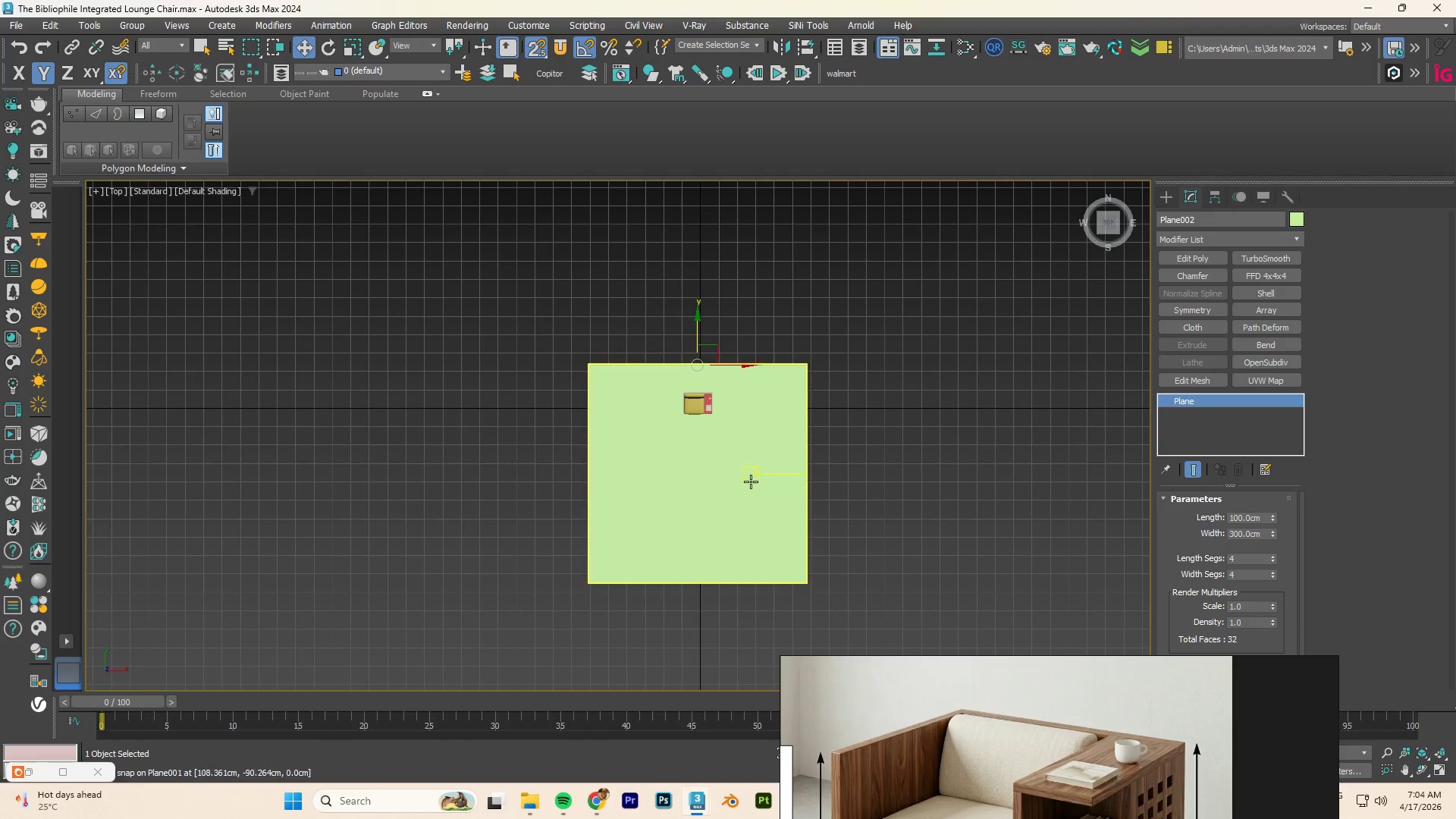 
hold_key(key=AltLeft, duration=1.12)
 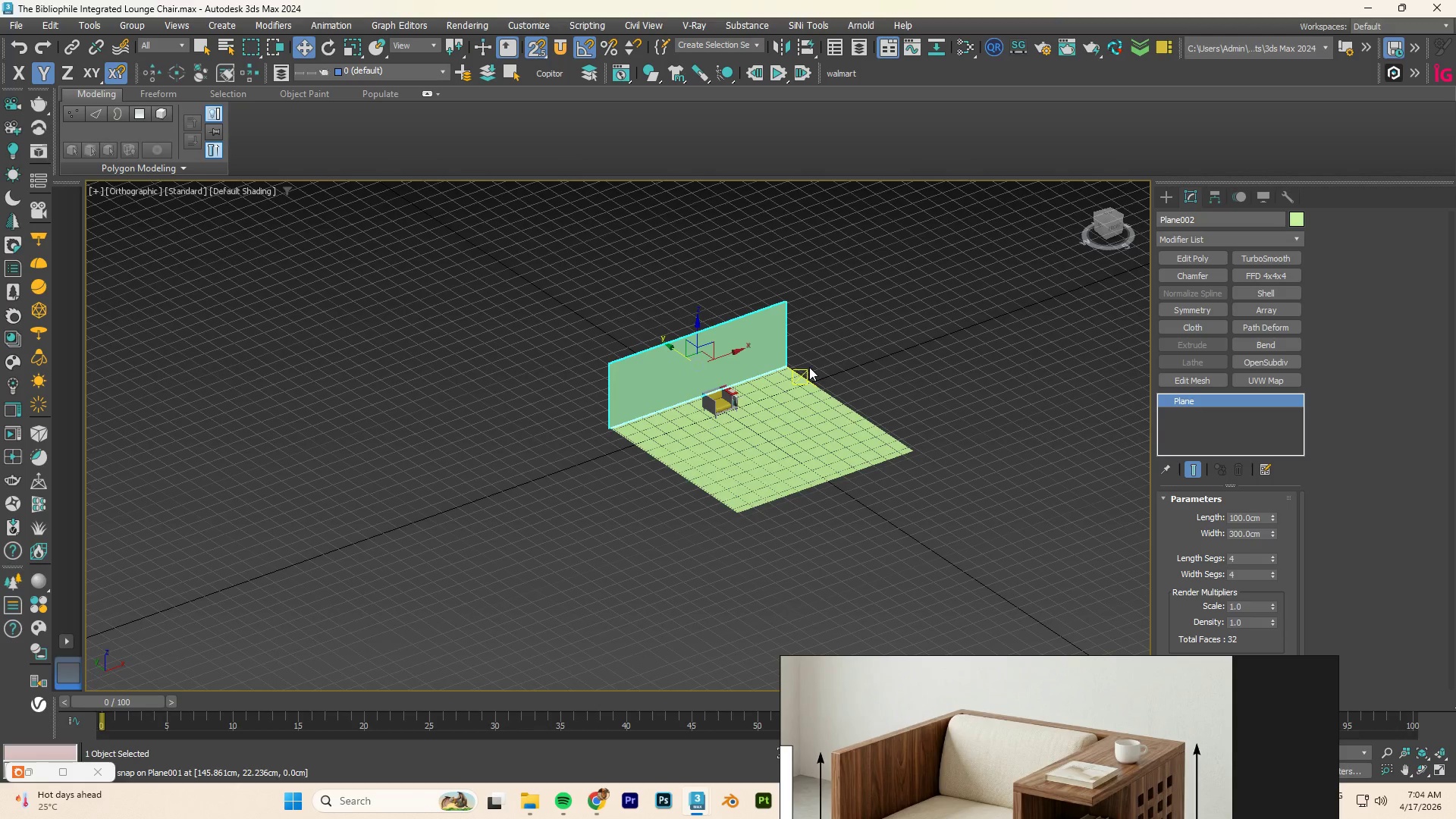 
key(Control+S)
 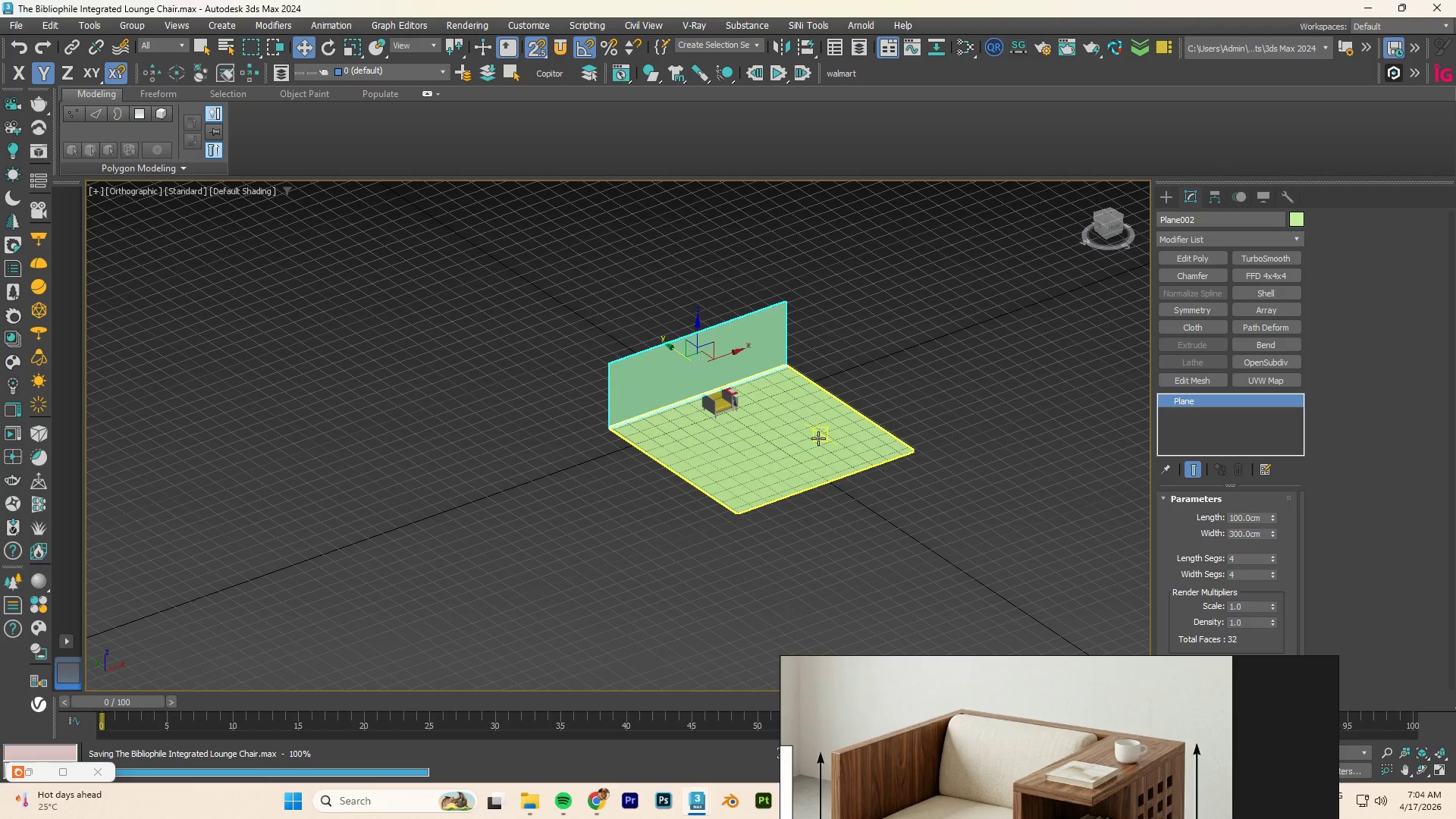 
key(F3)
 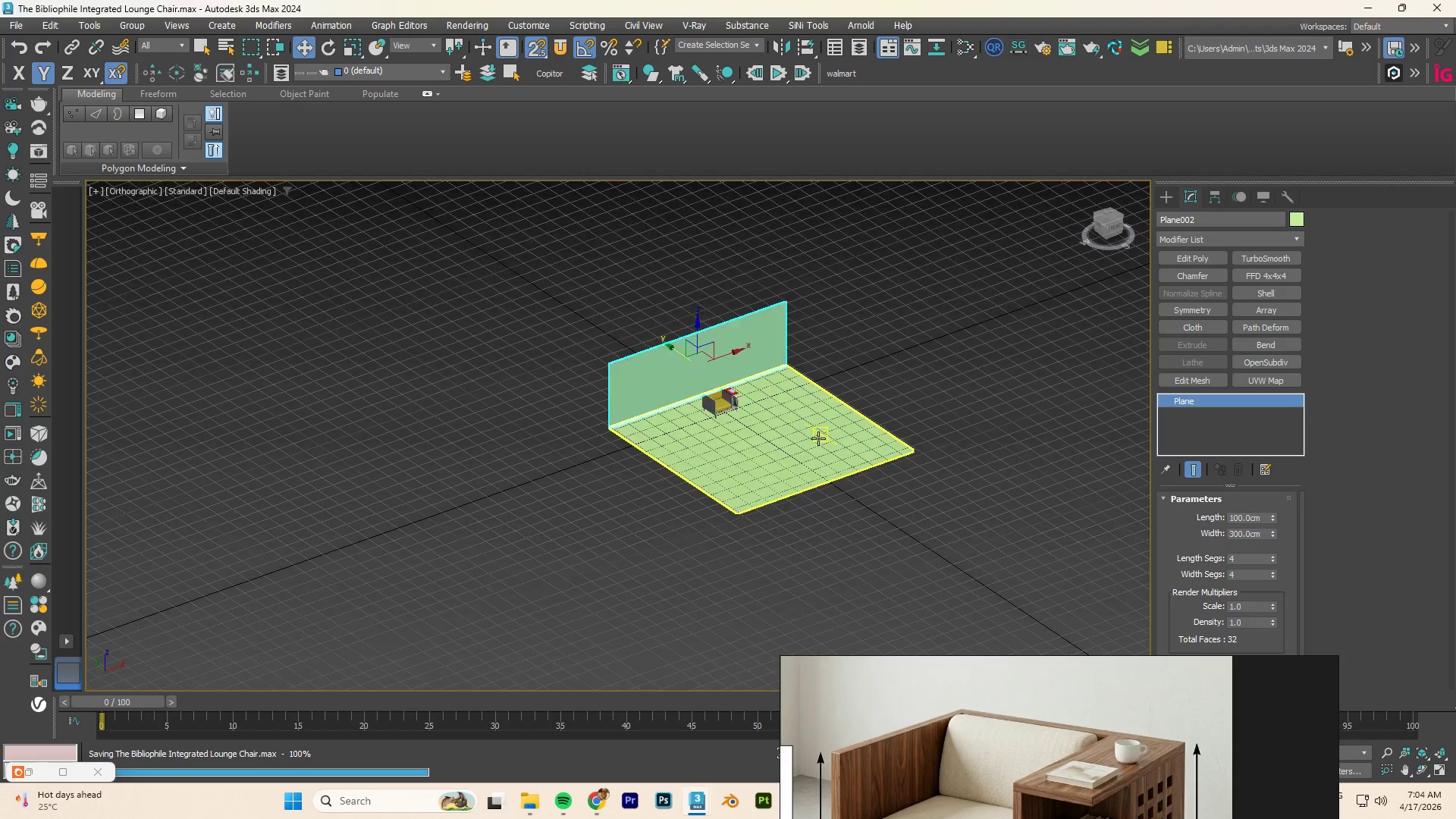 
key(F3)
 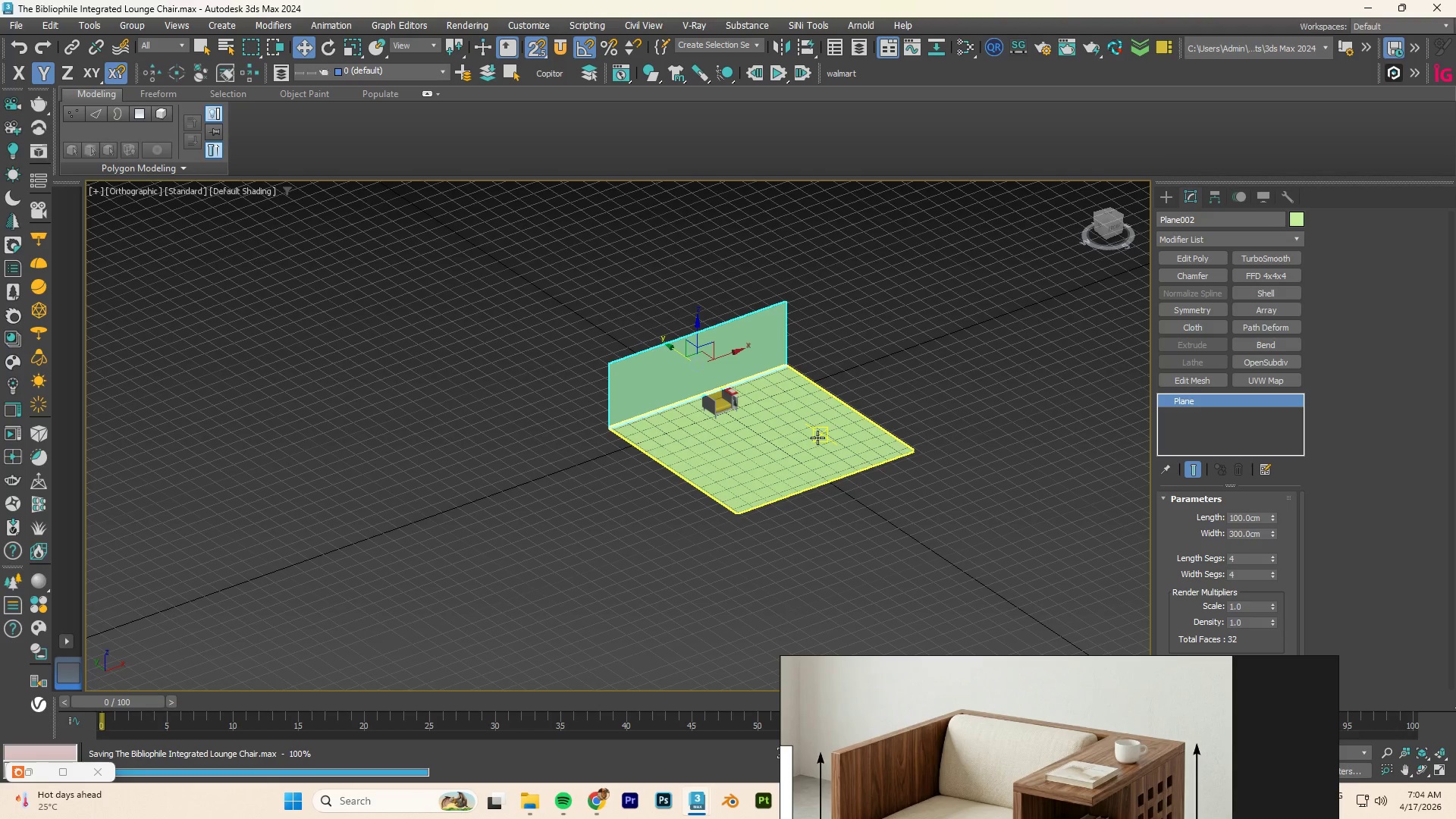 
type([F4]fz)
 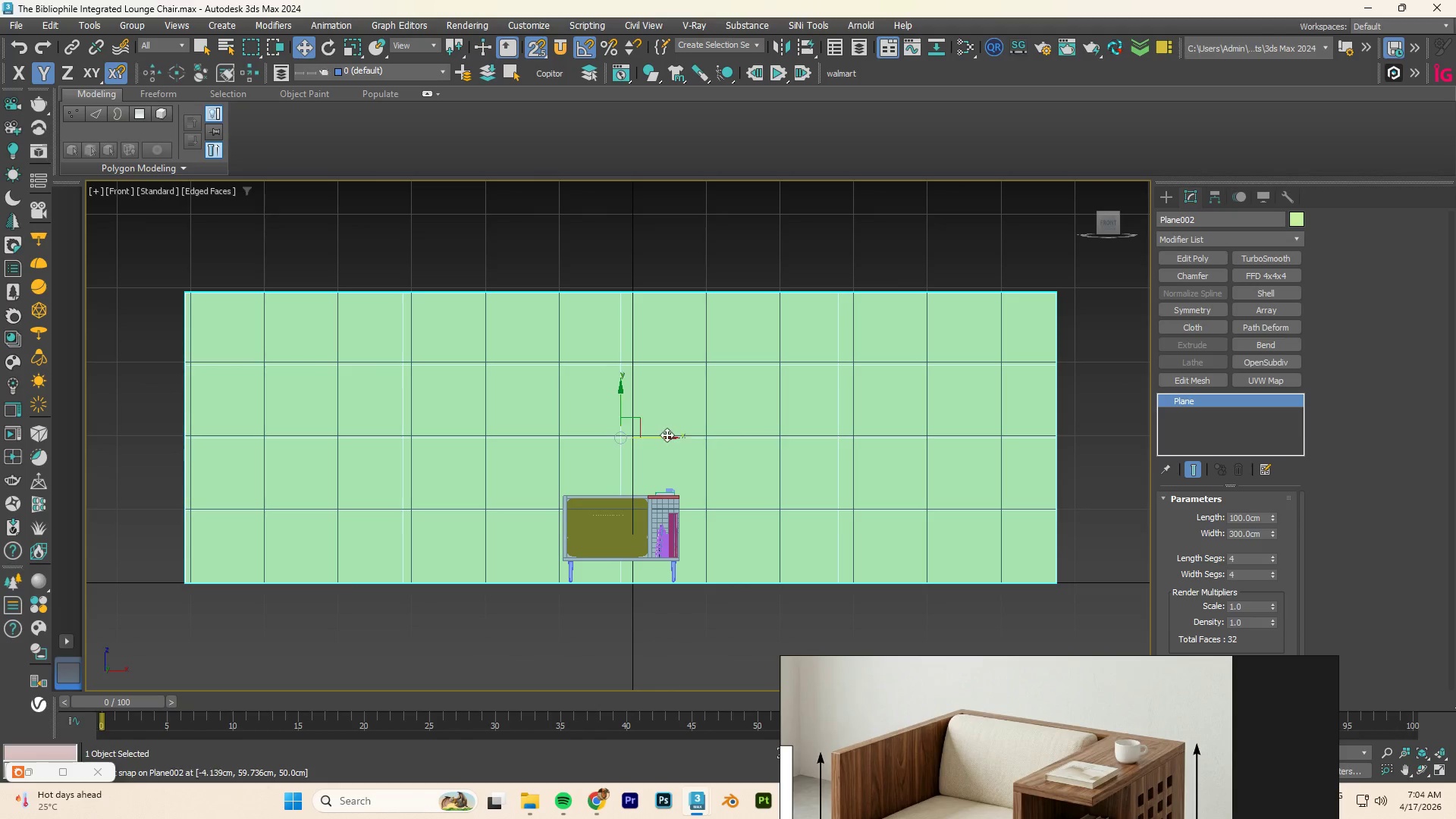 
scroll: coordinate [699, 435], scroll_direction: down, amount: 1.0
 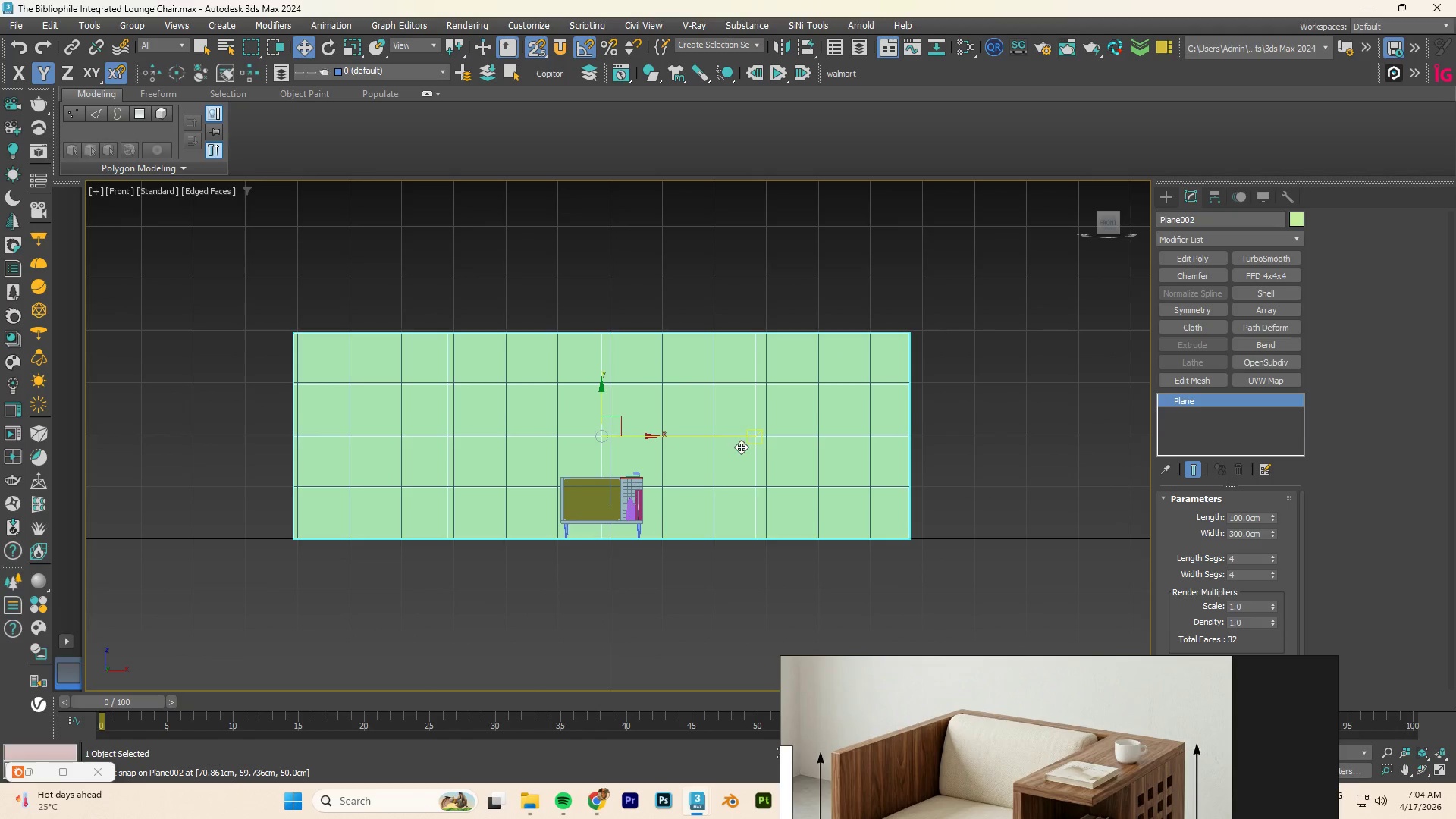 
hold_key(key=AltLeft, duration=1.2)
 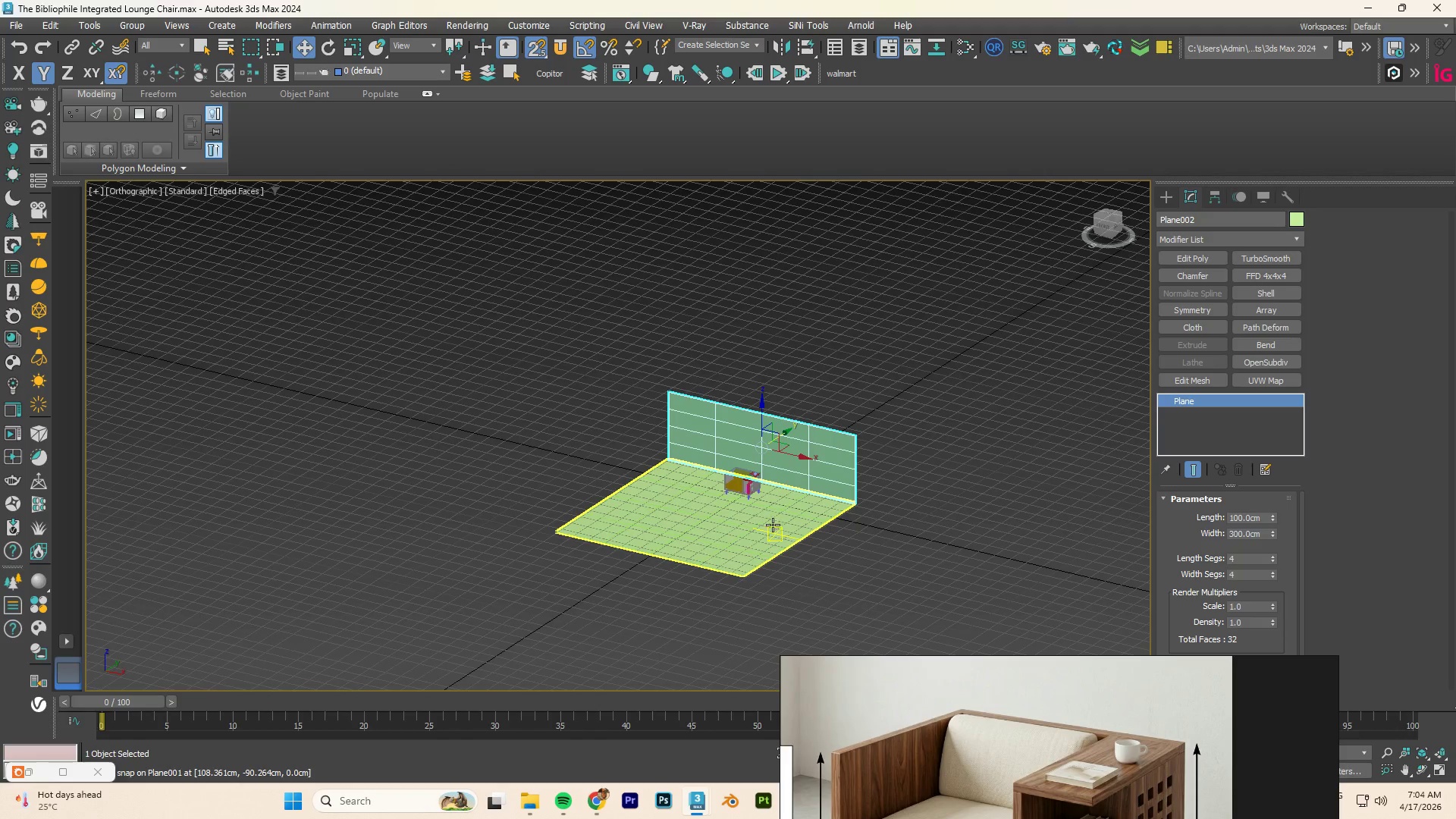 
scroll: coordinate [849, 453], scroll_direction: down, amount: 3.0
 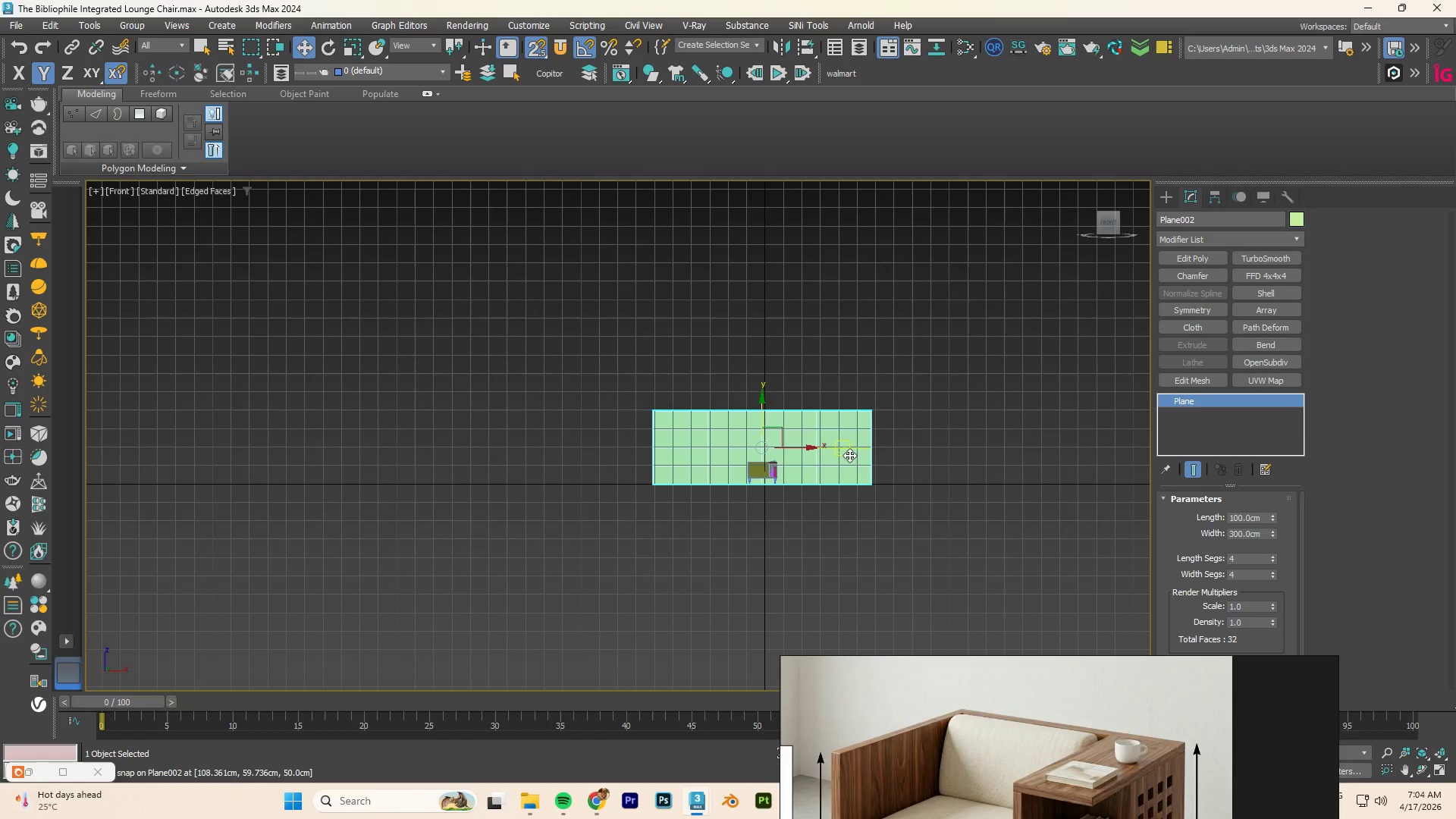 
left_click([764, 527])
 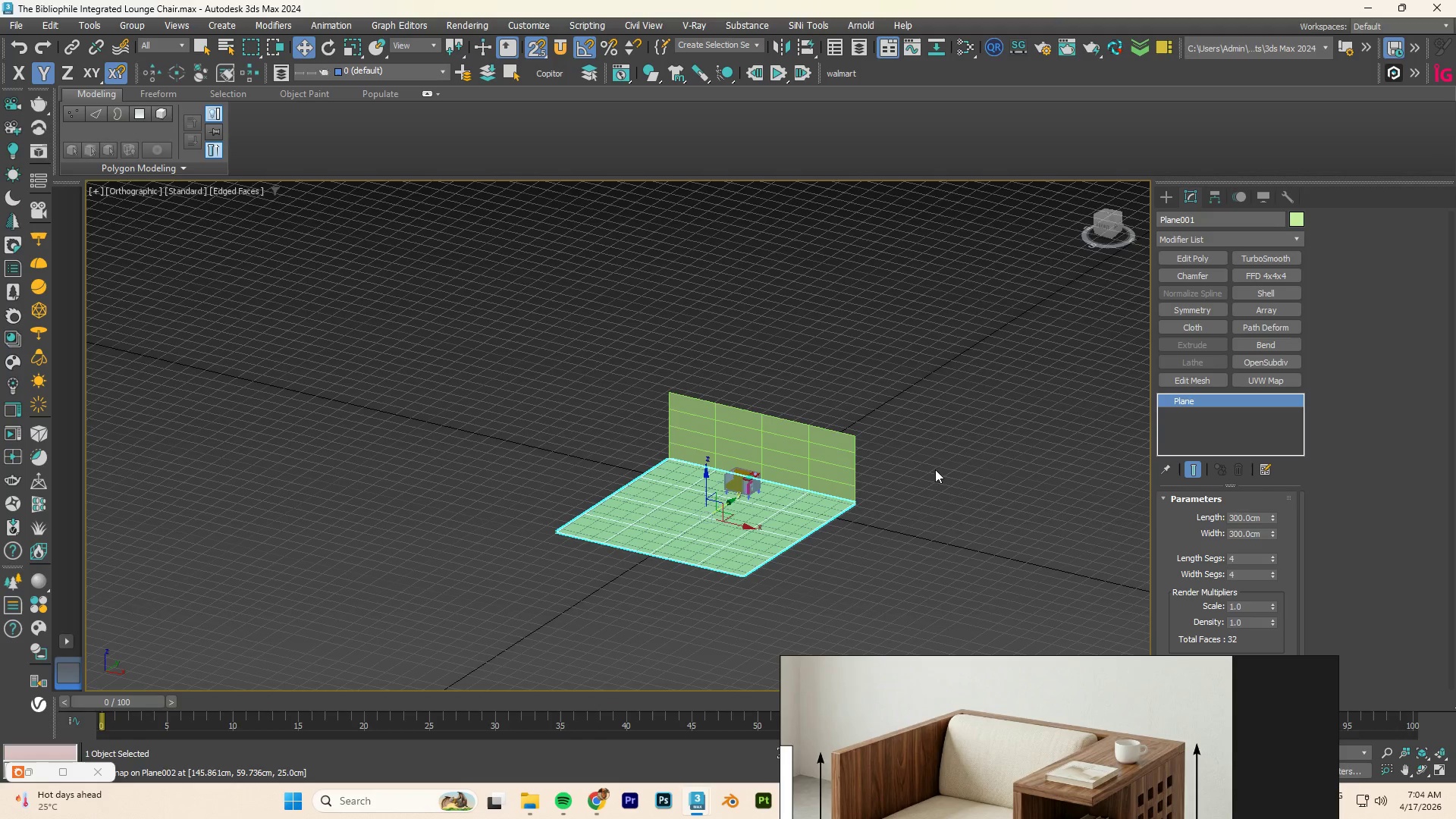 
left_click([834, 463])
 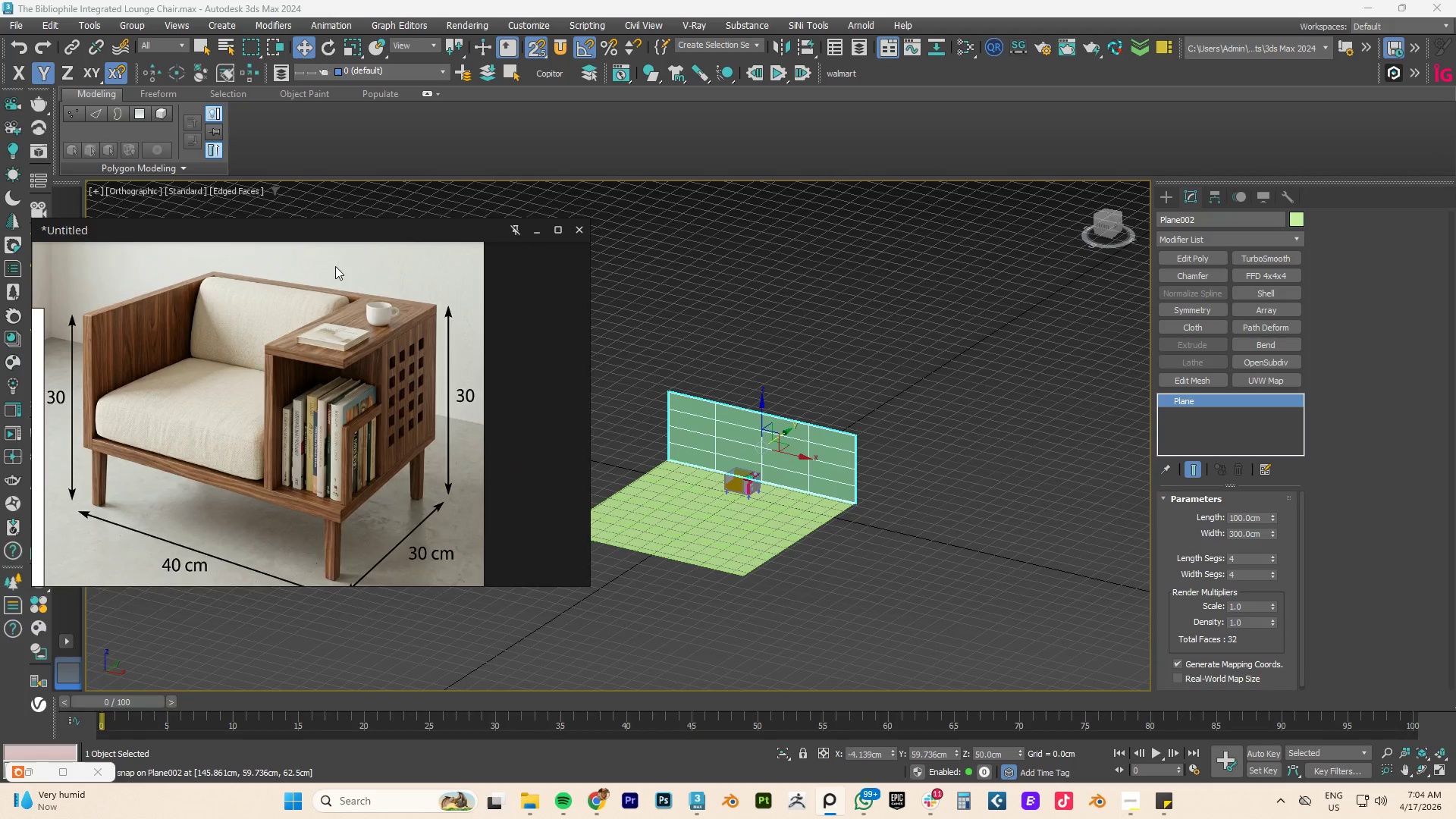 
scroll: coordinate [287, 315], scroll_direction: down, amount: 3.0
 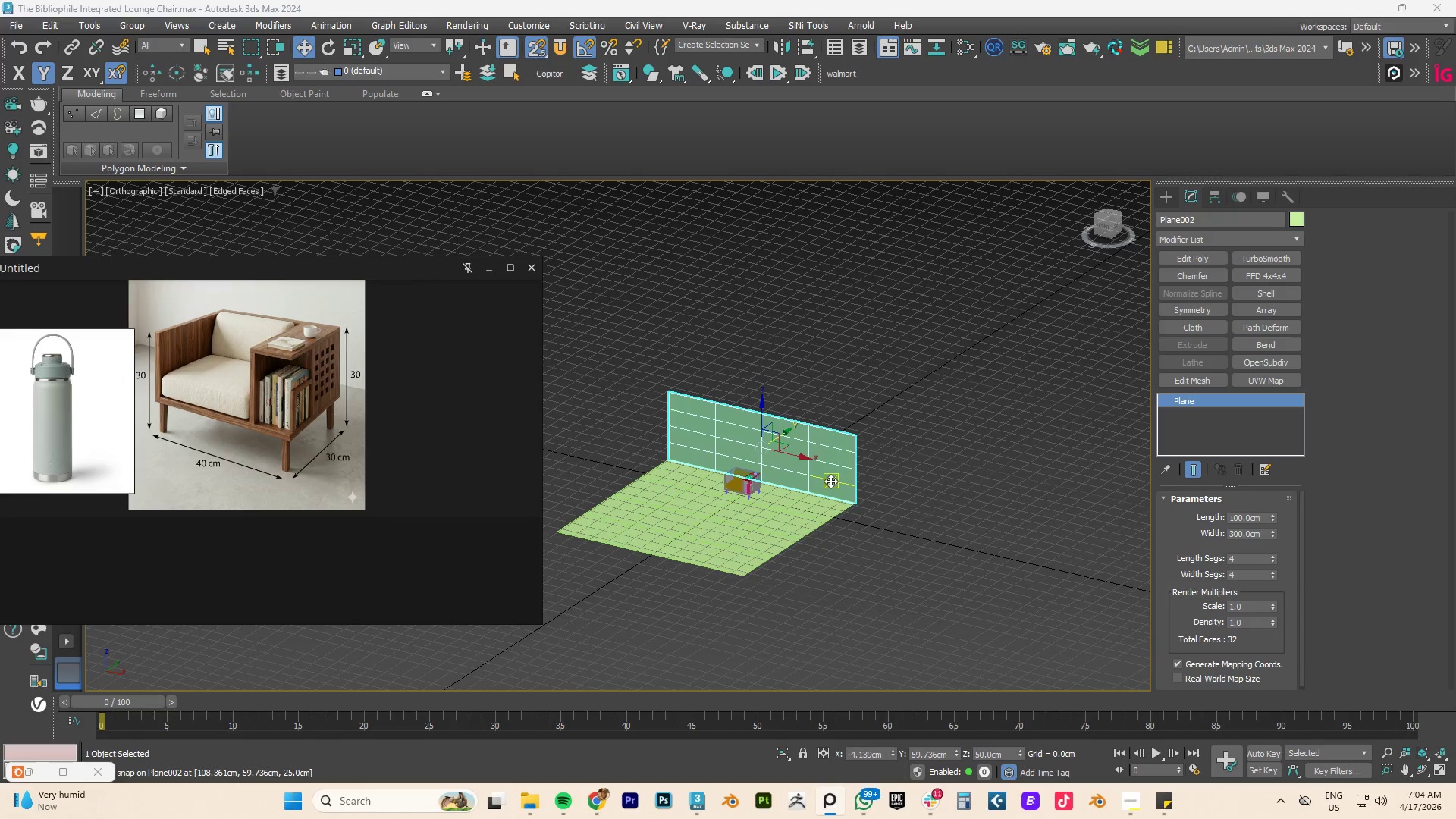 
left_click_drag(start_coordinate=[946, 398], to_coordinate=[817, 581])
 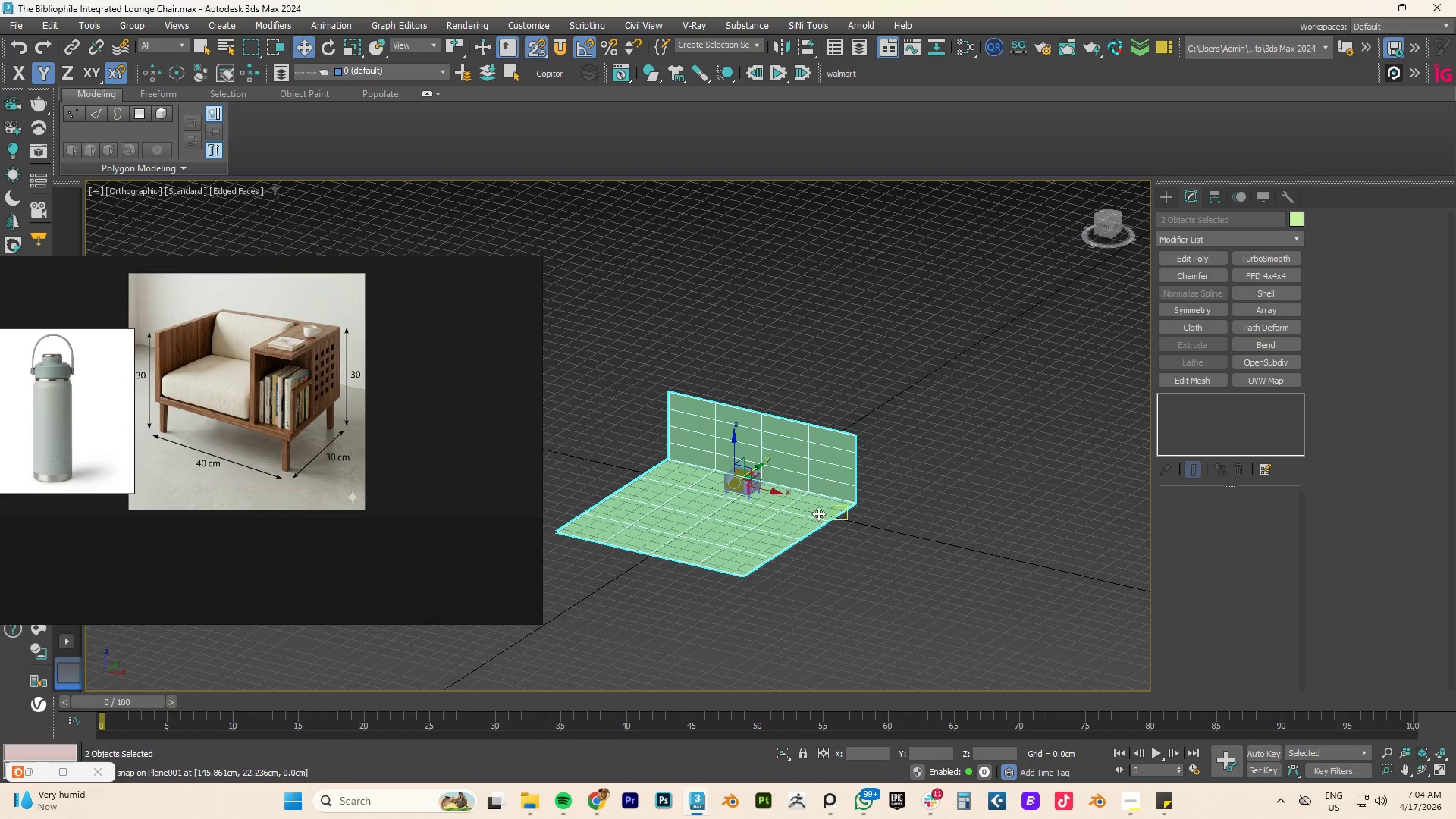 
right_click([802, 513])
 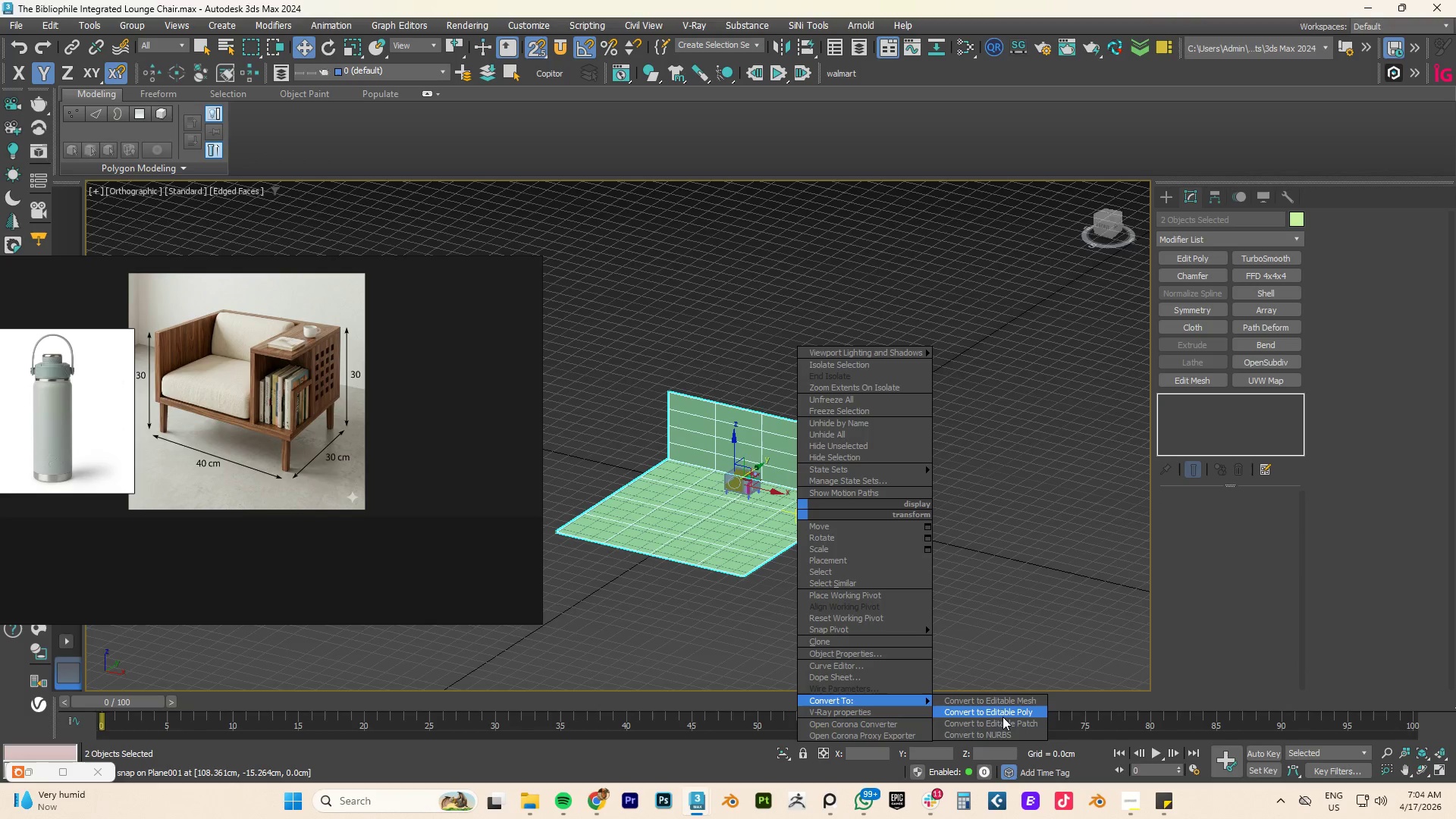 
left_click([995, 713])
 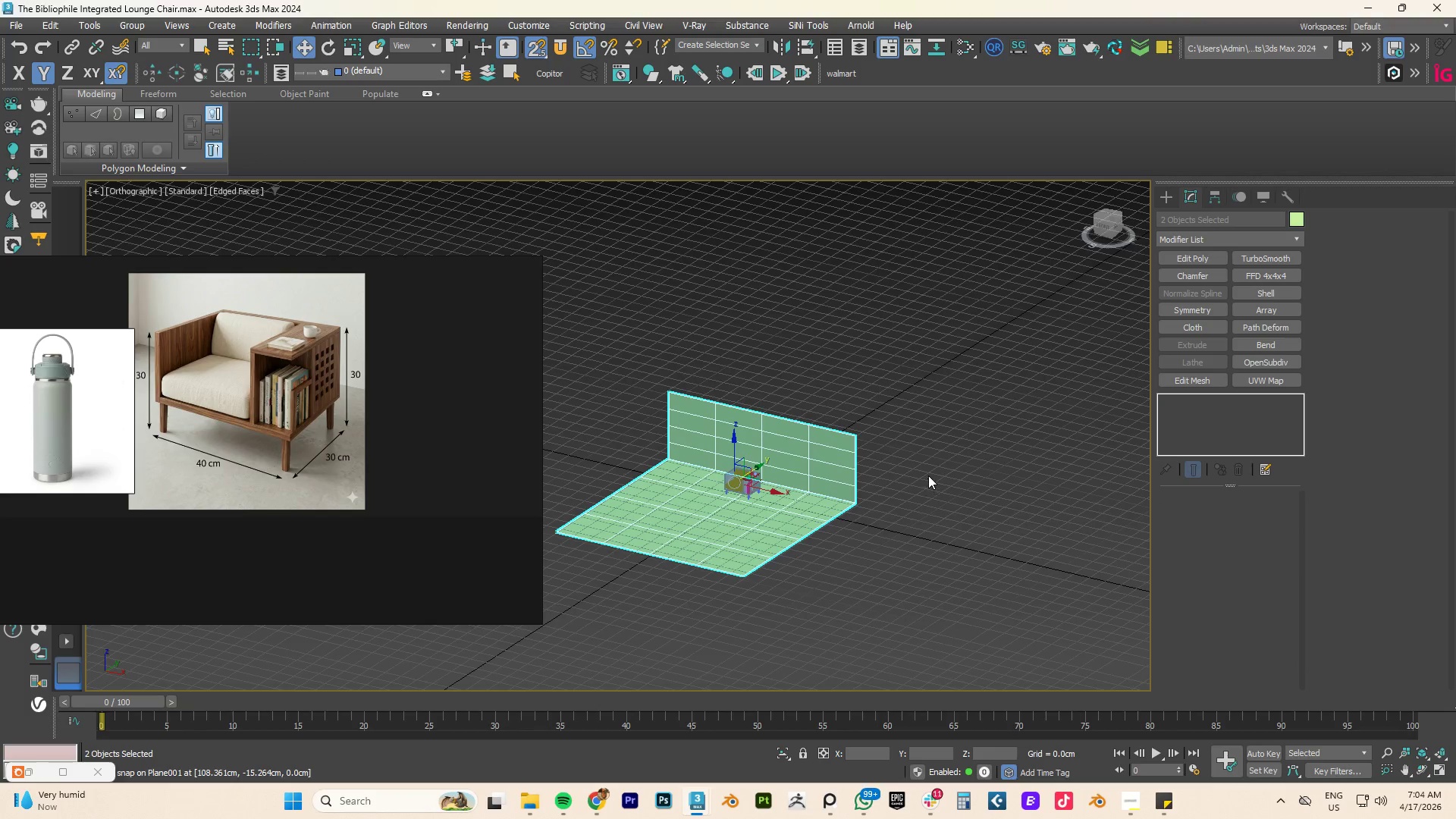 
left_click([929, 472])
 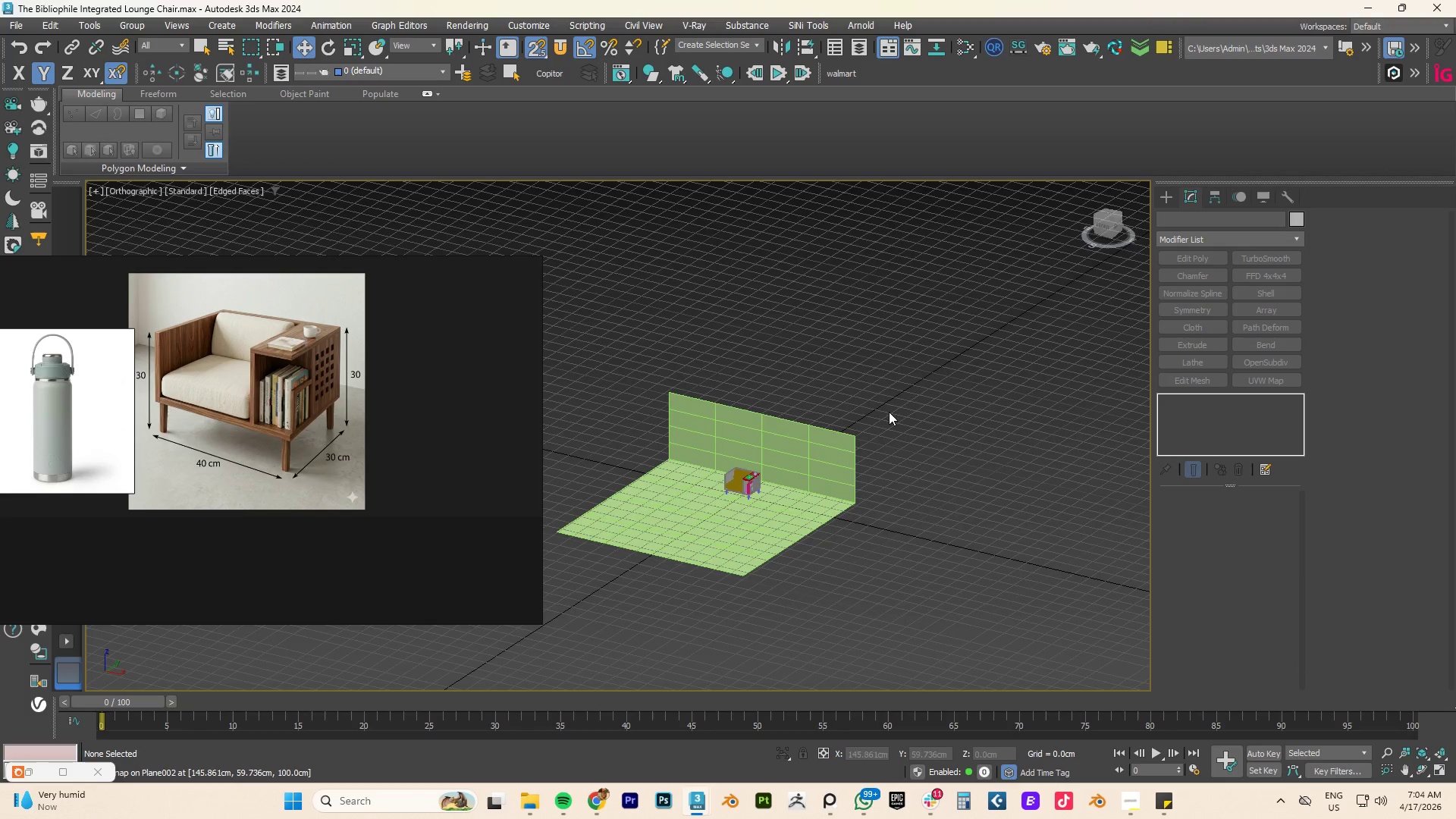 
left_click_drag(start_coordinate=[908, 394], to_coordinate=[814, 563])
 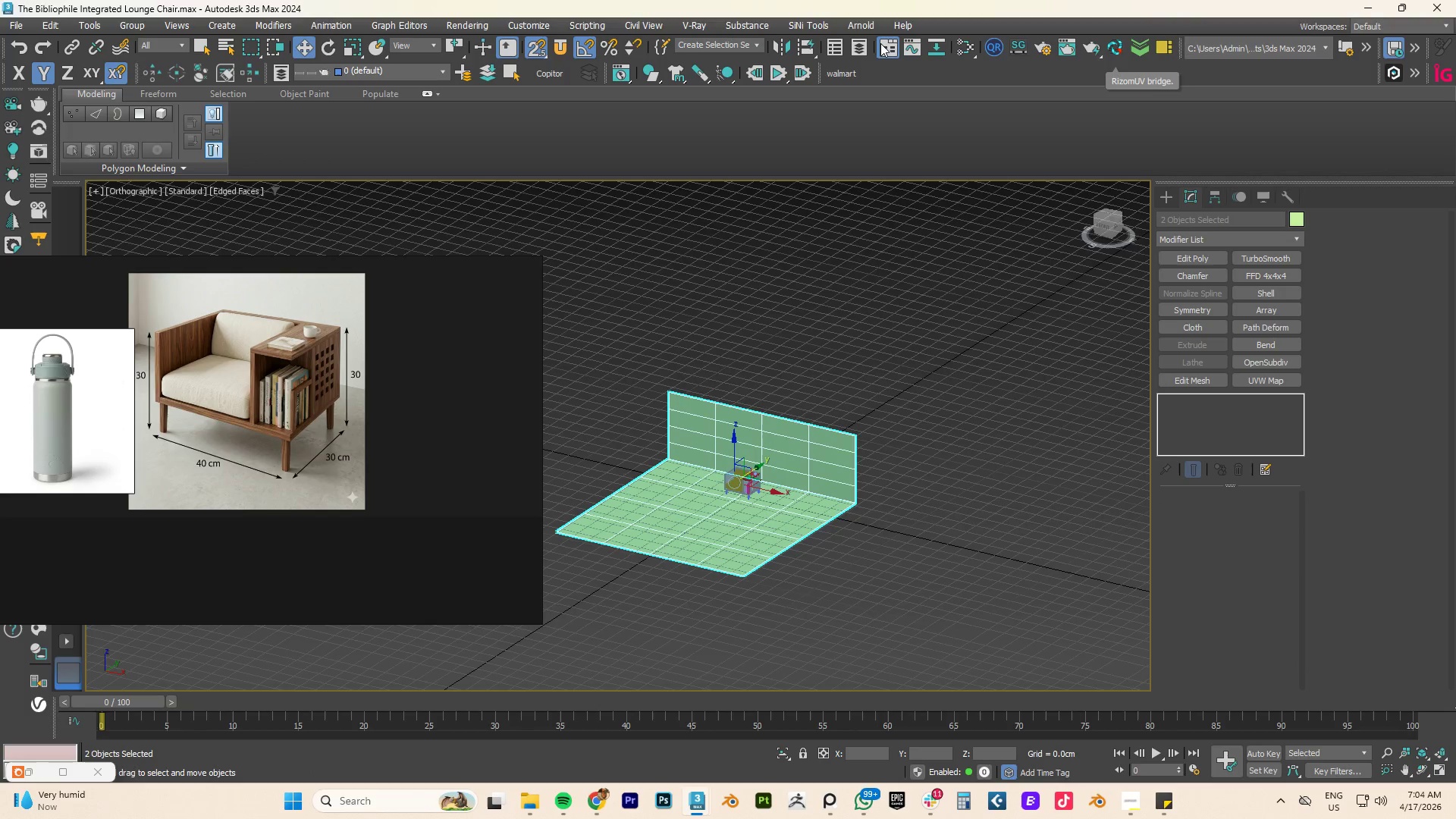 
left_click([560, 49])
 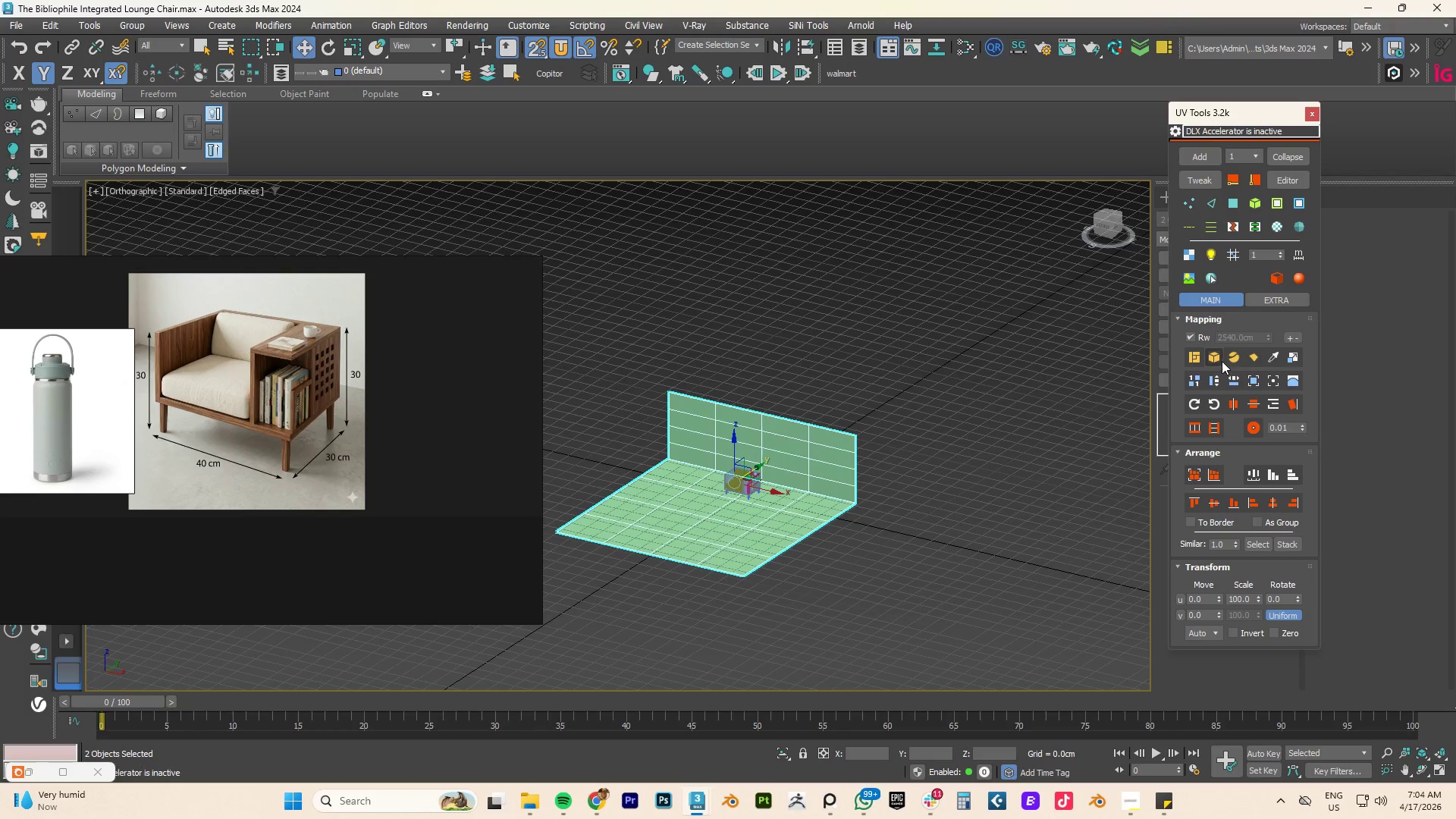 
left_click([1212, 356])
 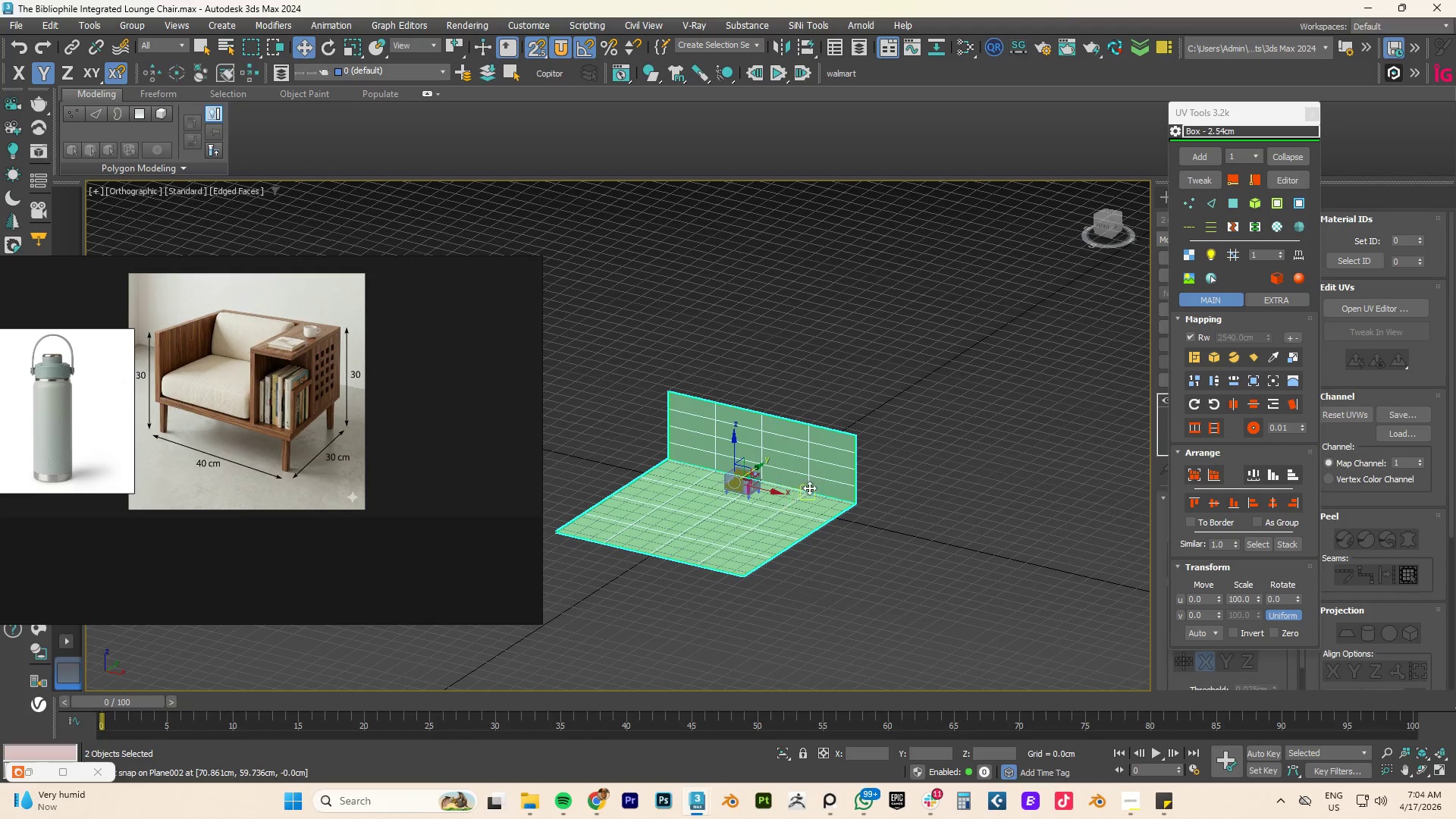 
scroll: coordinate [839, 480], scroll_direction: up, amount: 5.0
 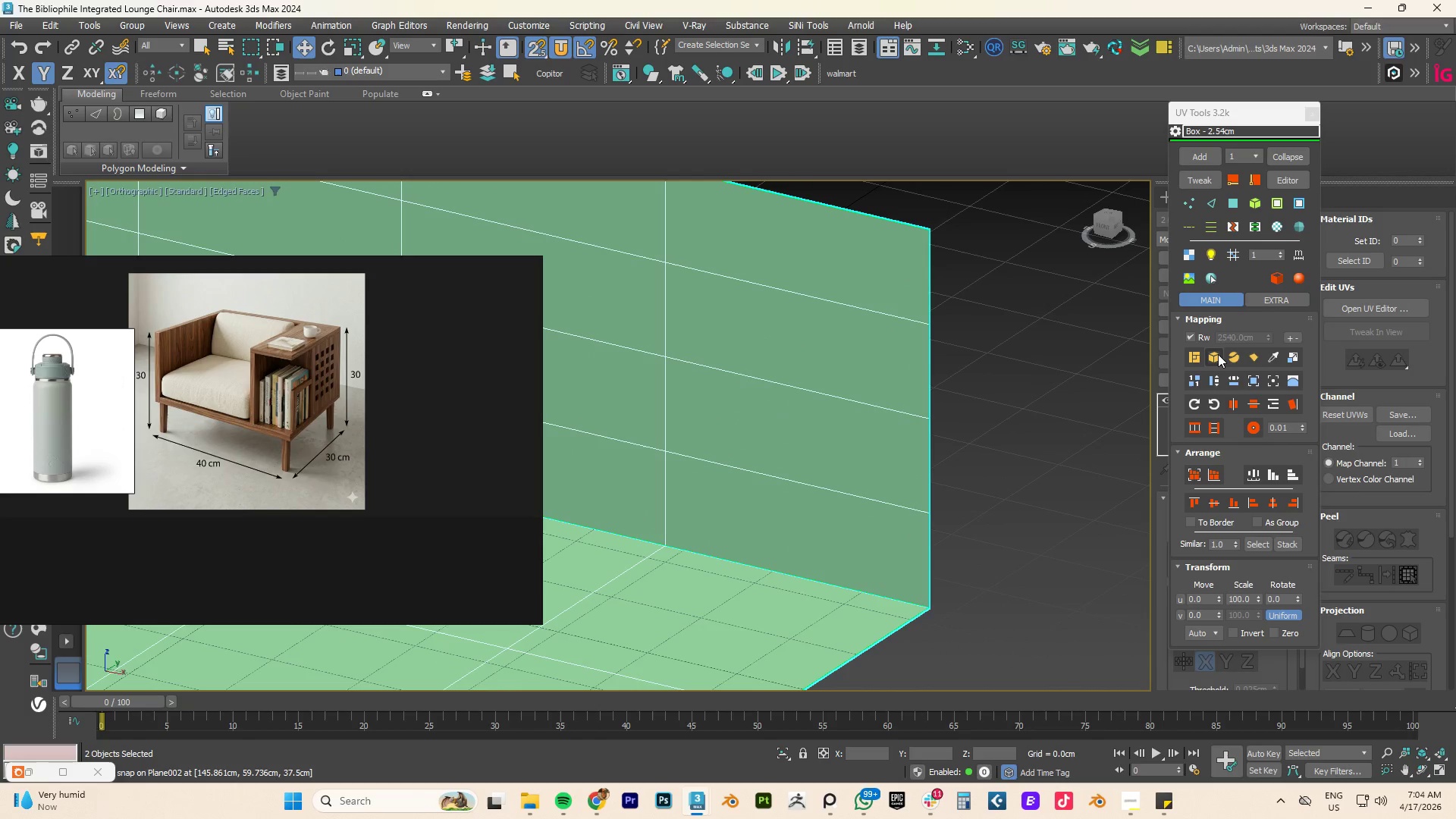 
left_click([1218, 354])
 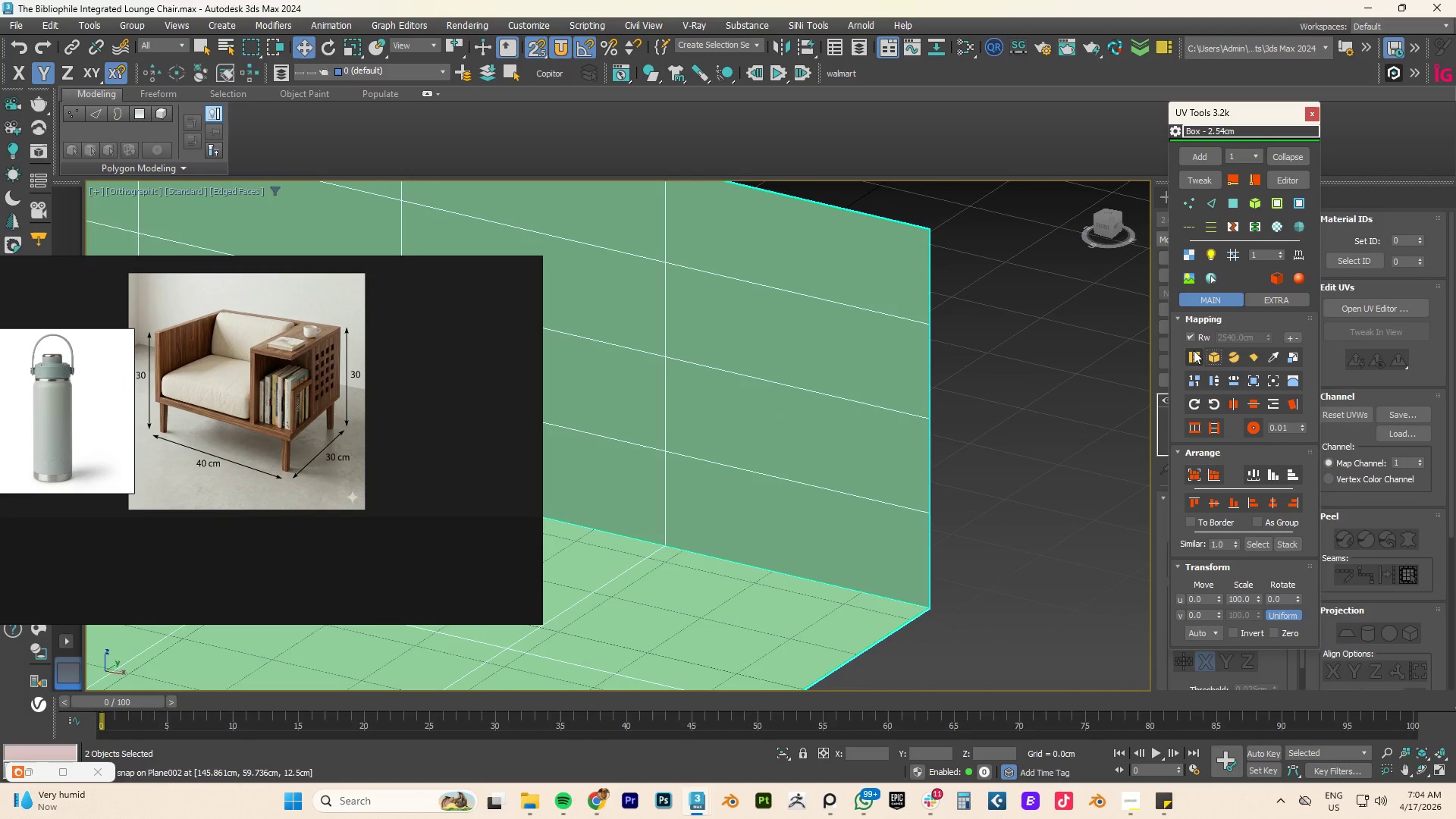 
left_click([1189, 356])
 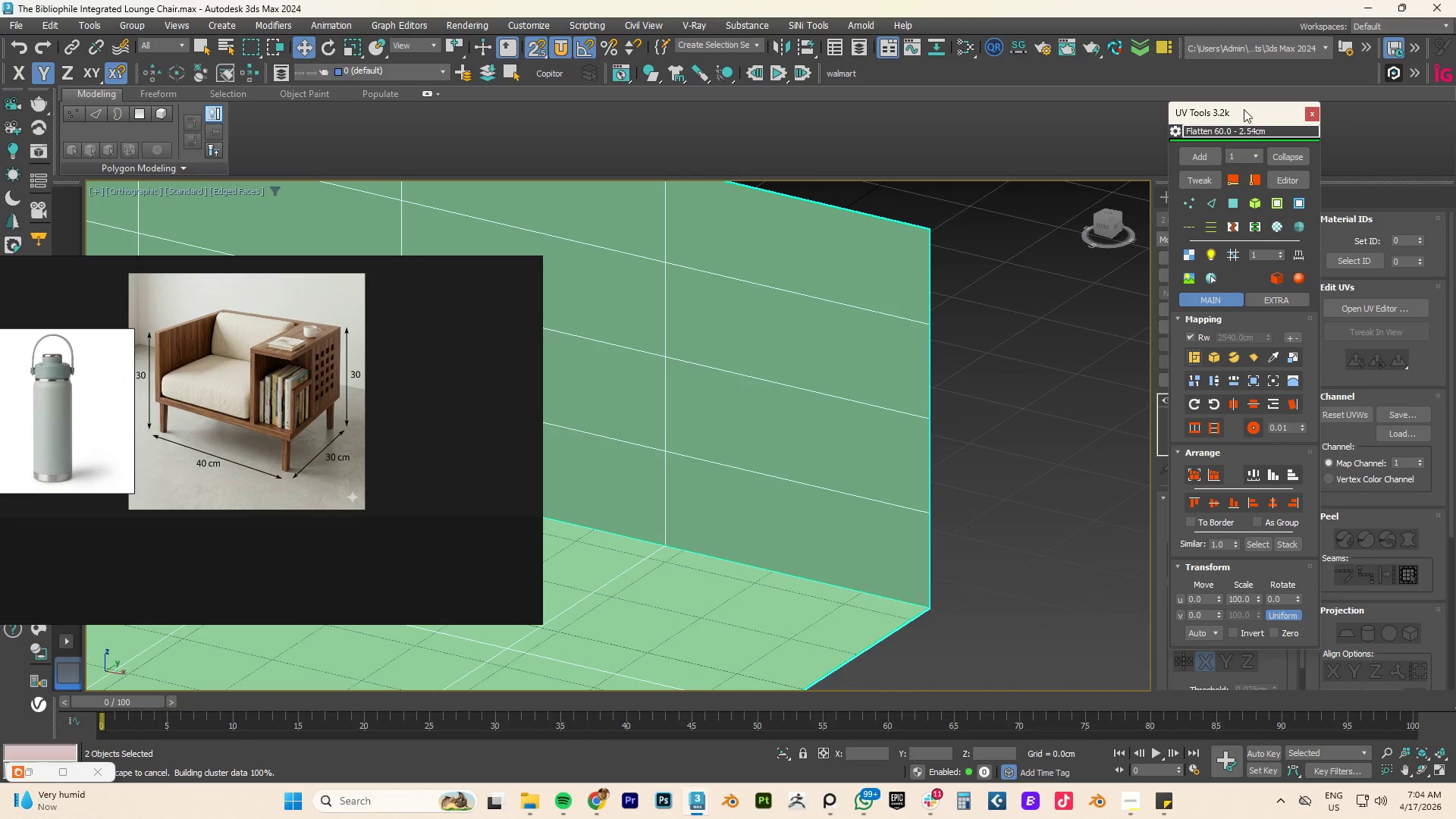 
left_click_drag(start_coordinate=[1228, 117], to_coordinate=[1051, 115])
 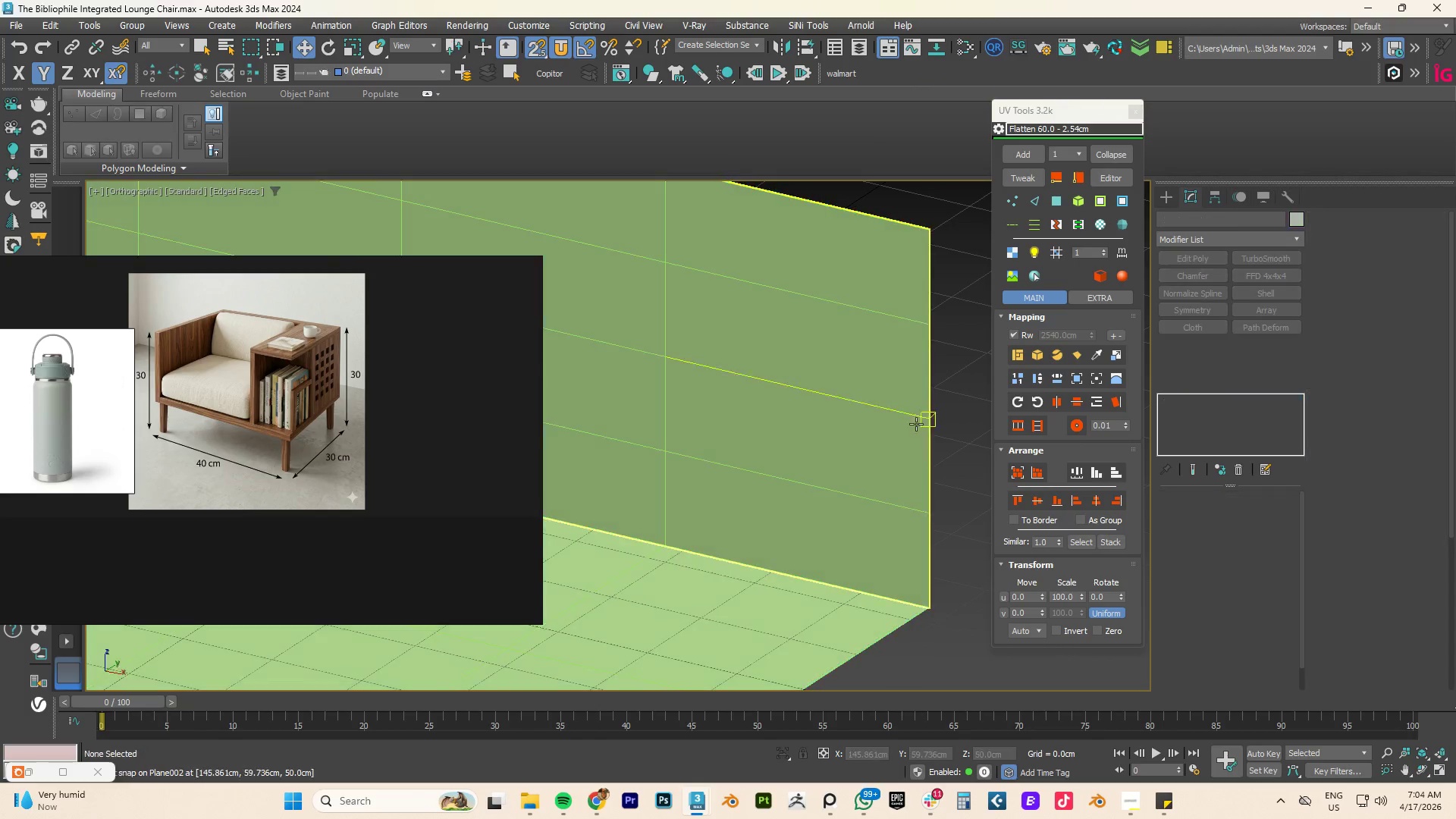 
double_click([893, 425])
 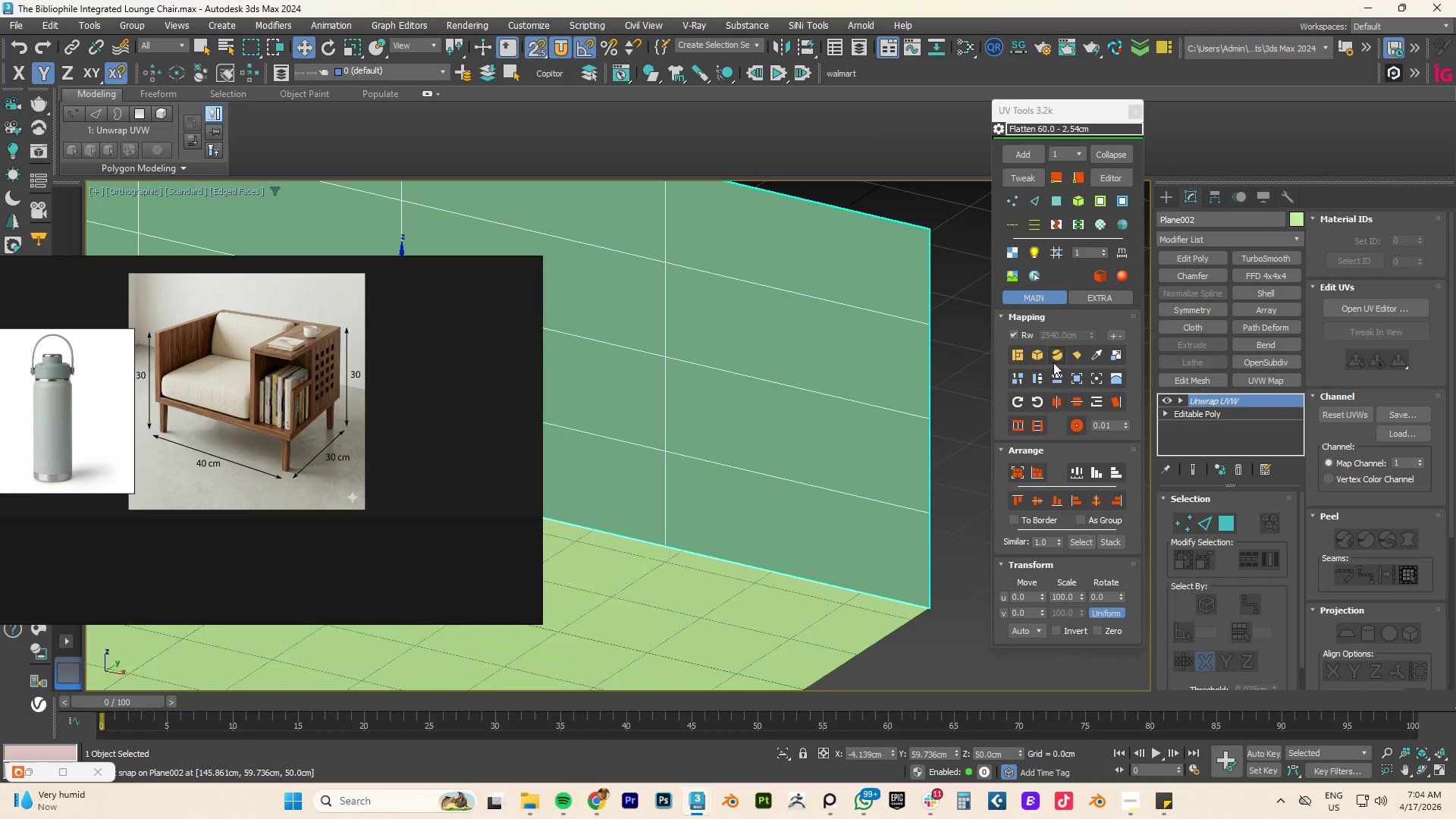 
left_click([1033, 357])
 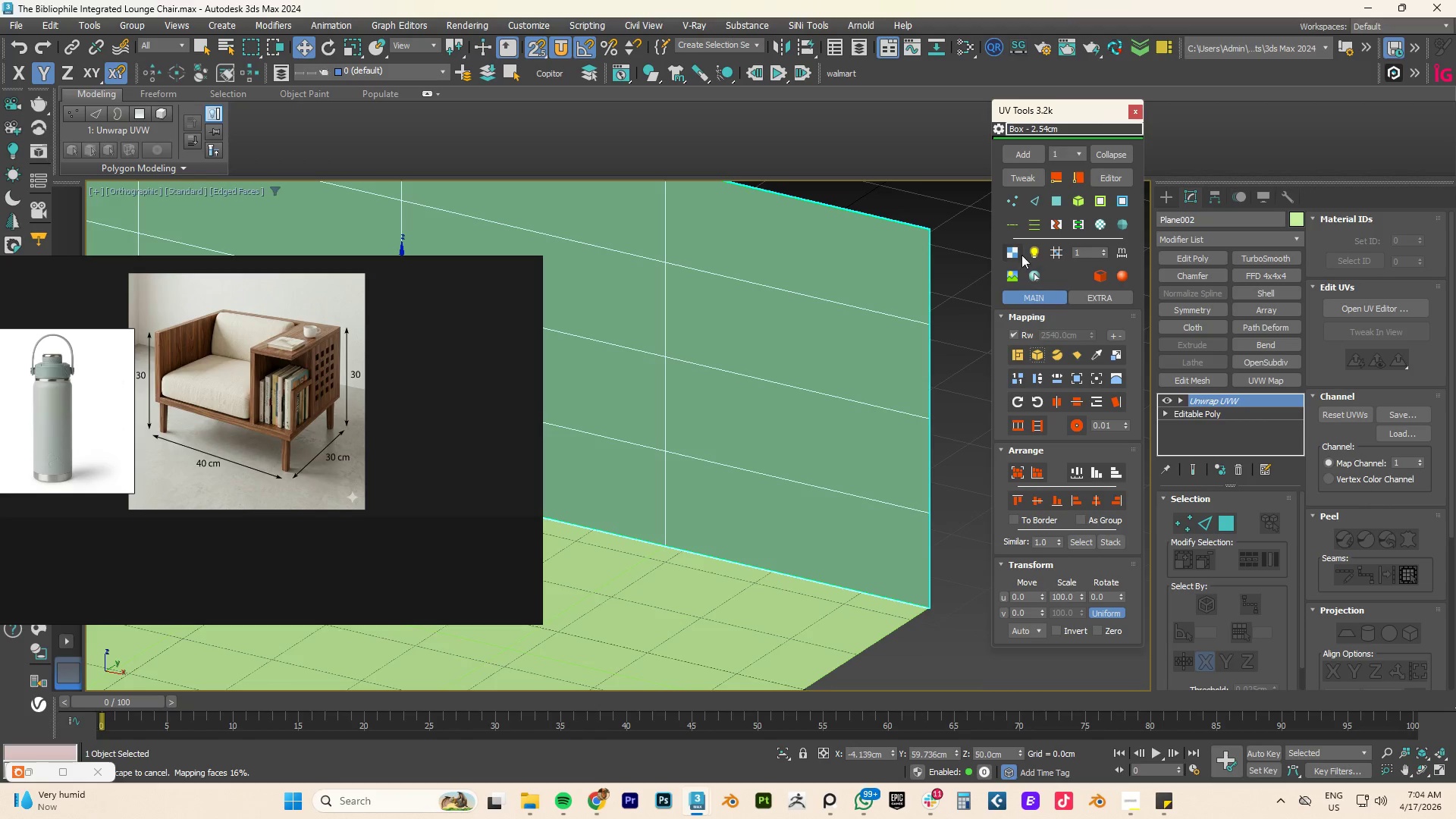 
left_click([1018, 355])
 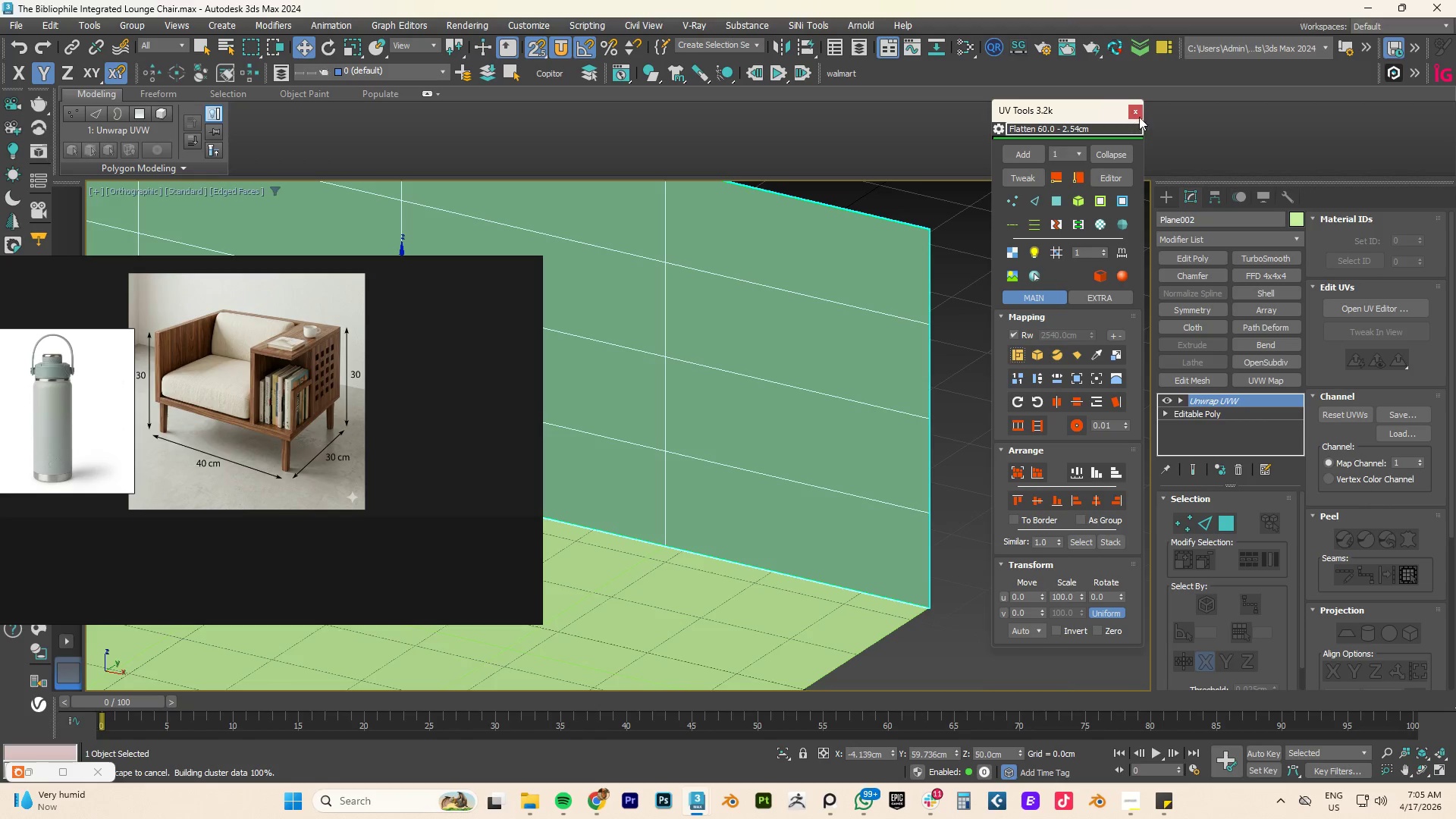 
left_click([1138, 112])
 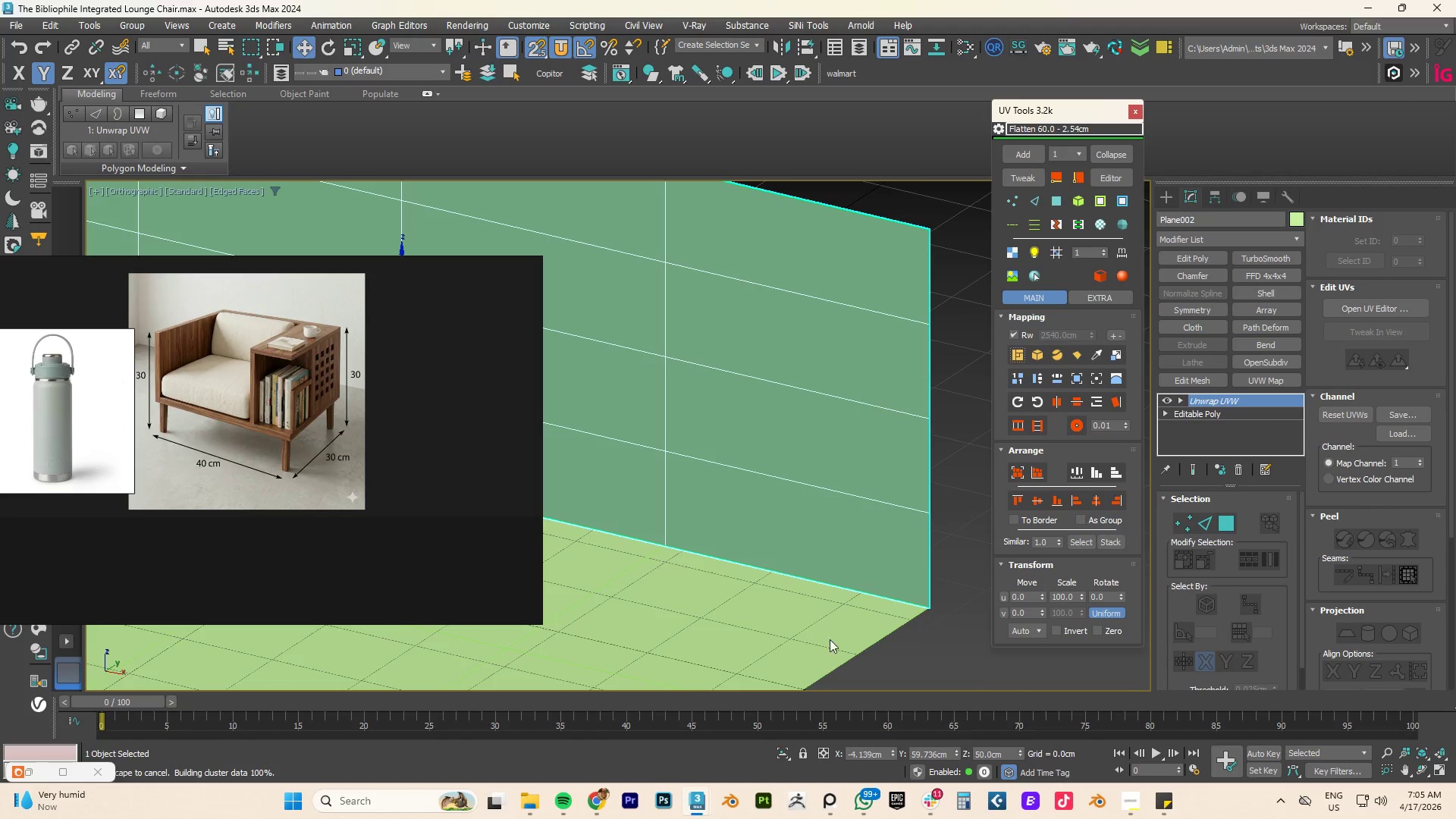 
left_click([822, 633])
 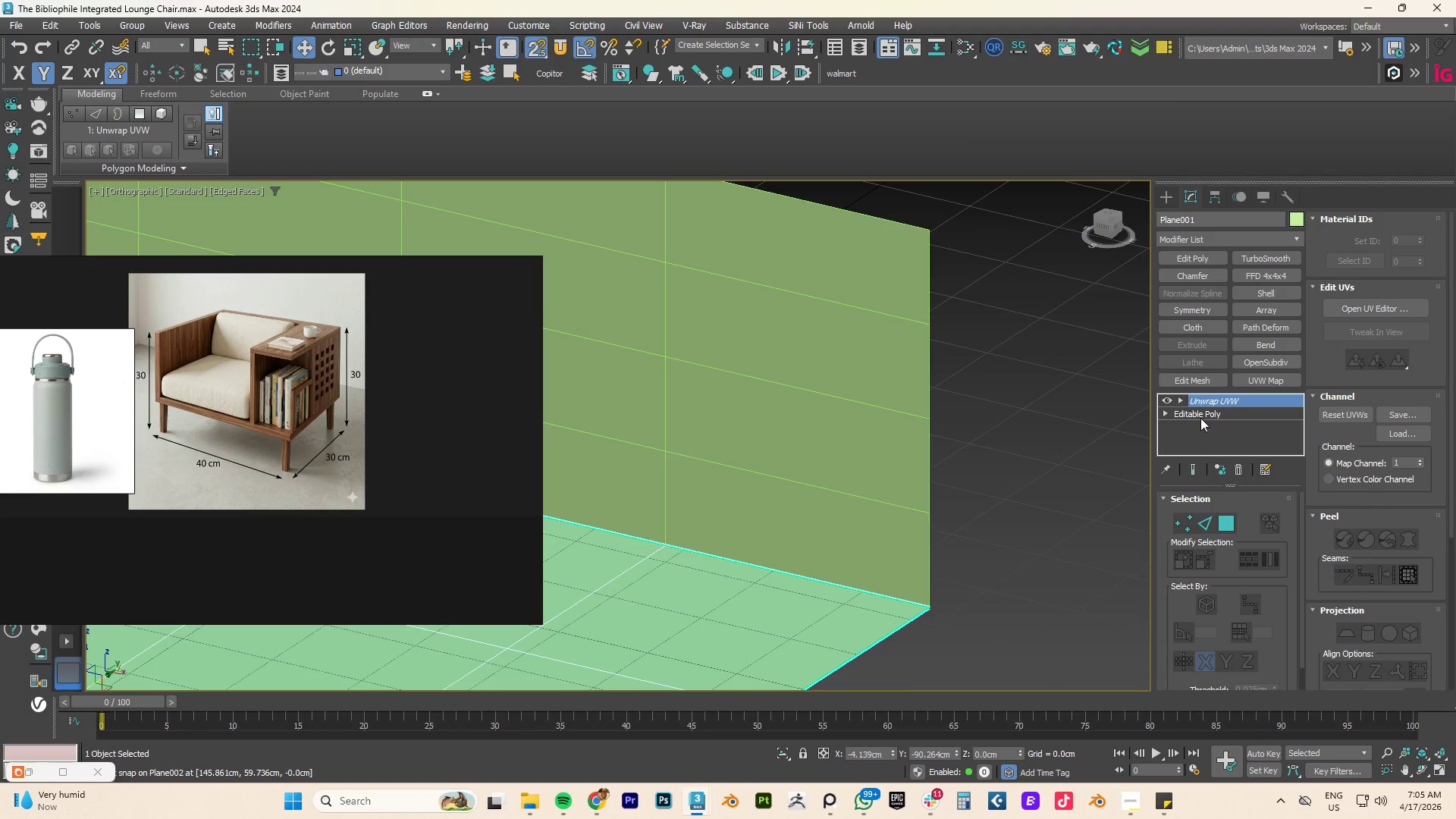 
left_click([1238, 471])
 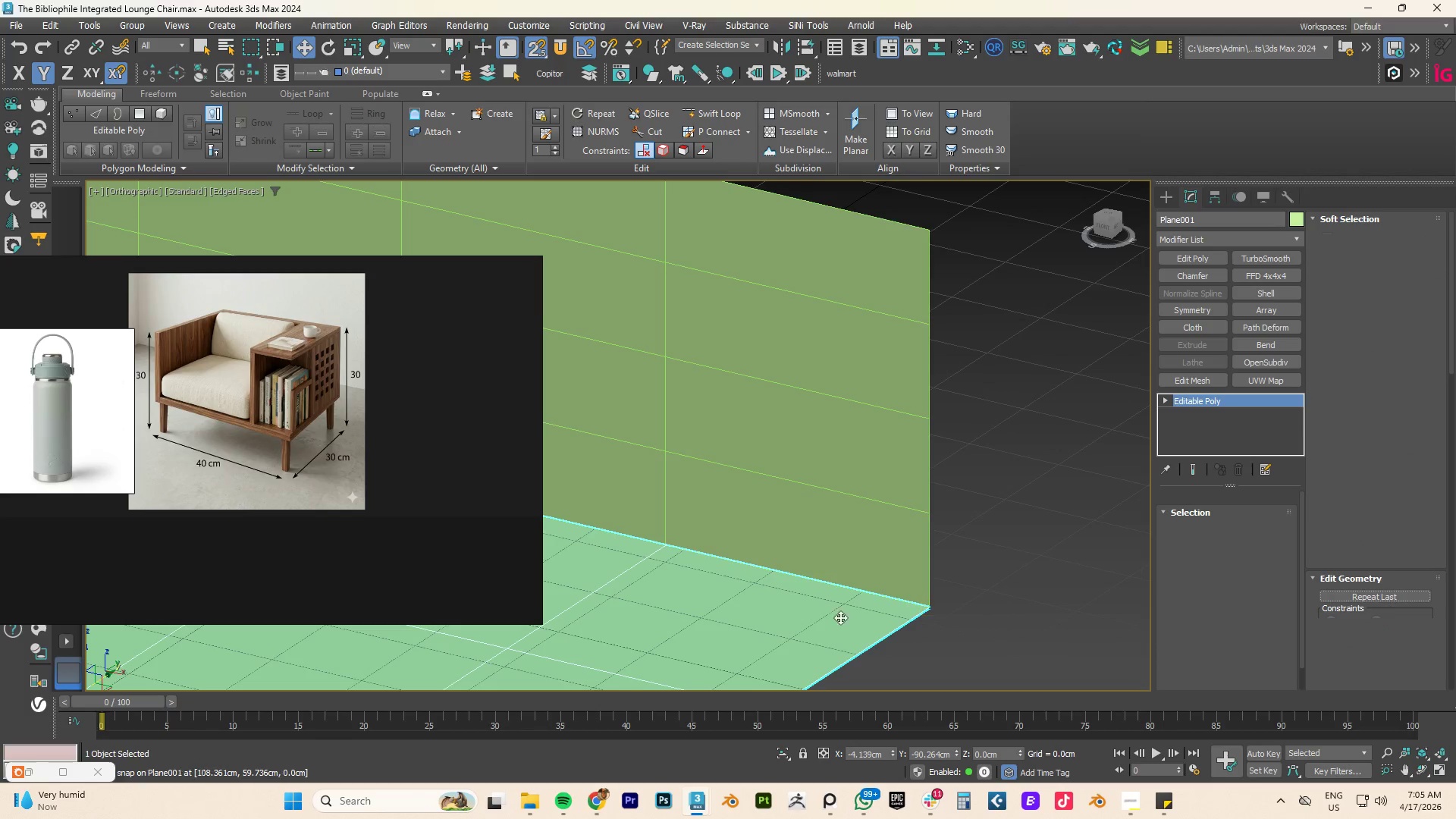 
left_click([825, 620])
 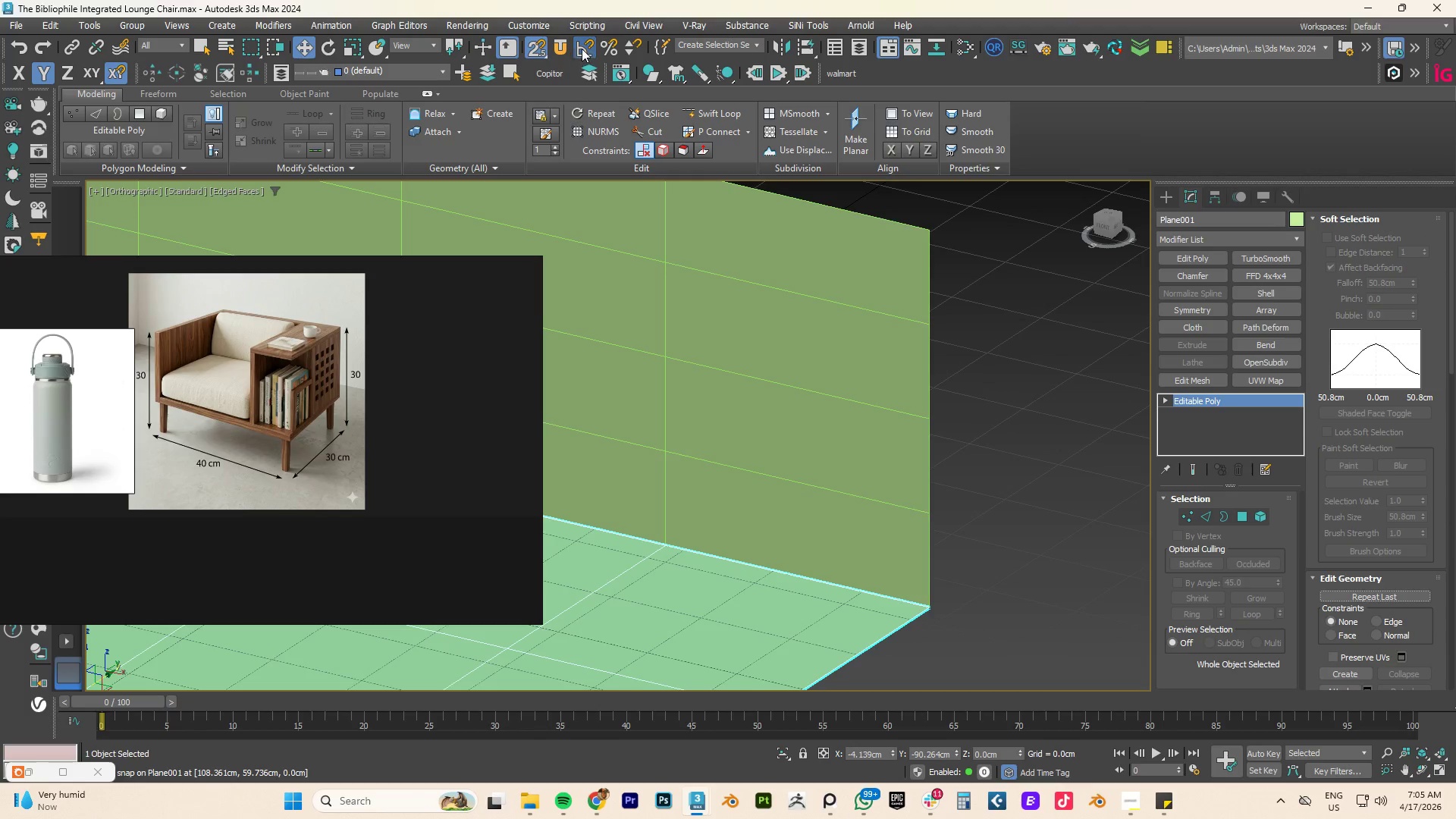 
left_click([566, 48])
 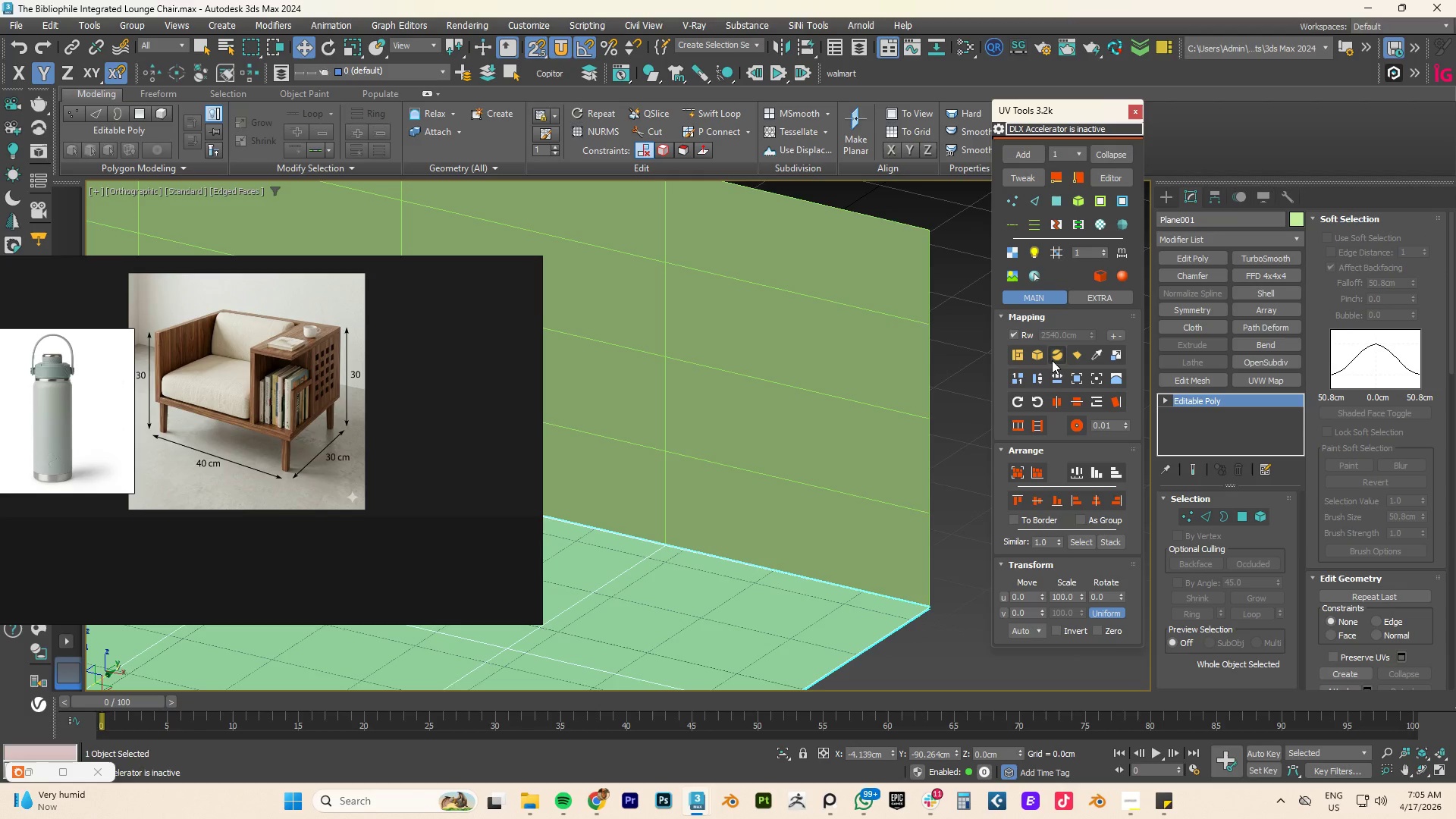 
left_click([1040, 356])
 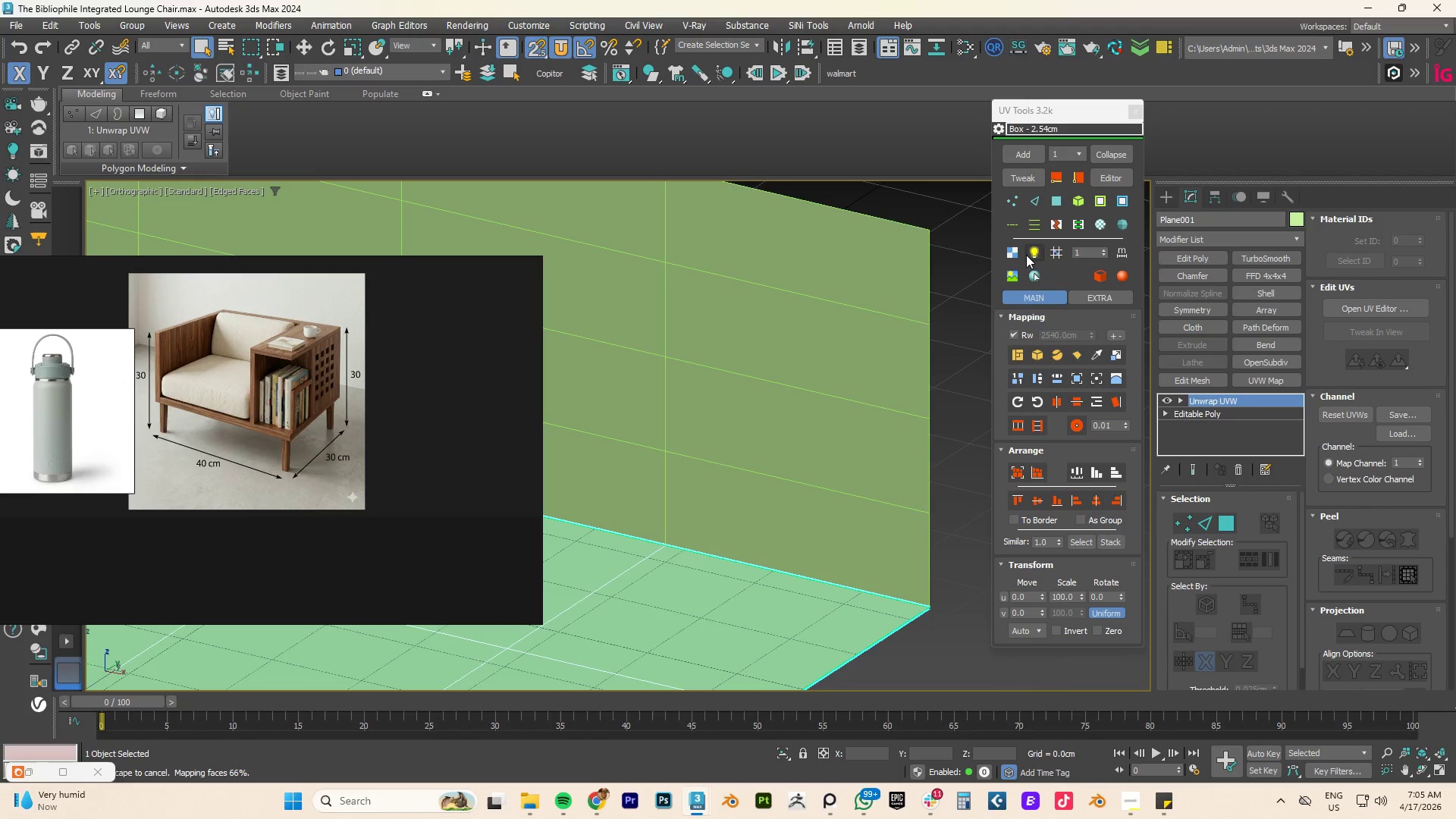 
left_click([1016, 355])
 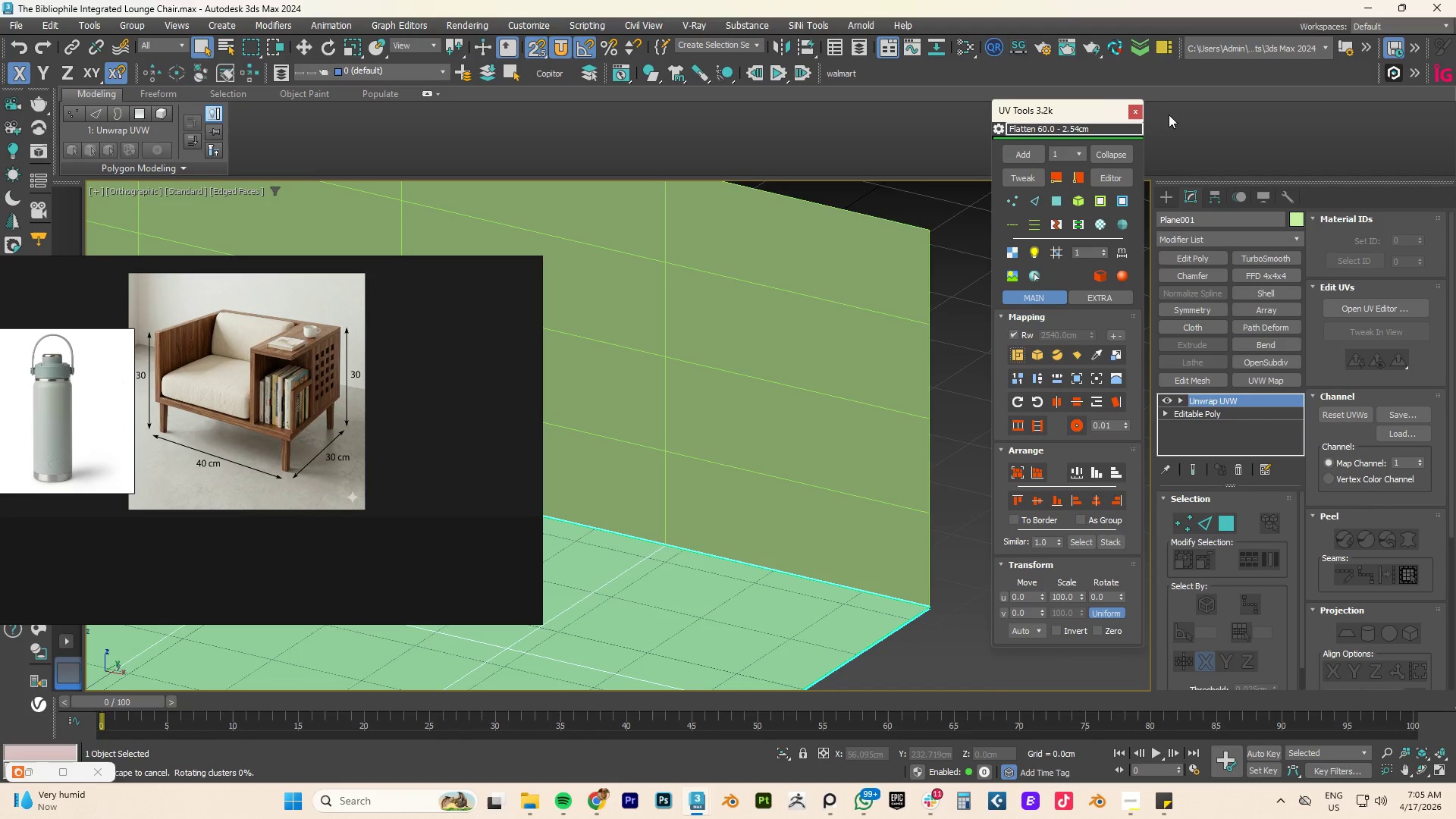 
left_click([1132, 111])
 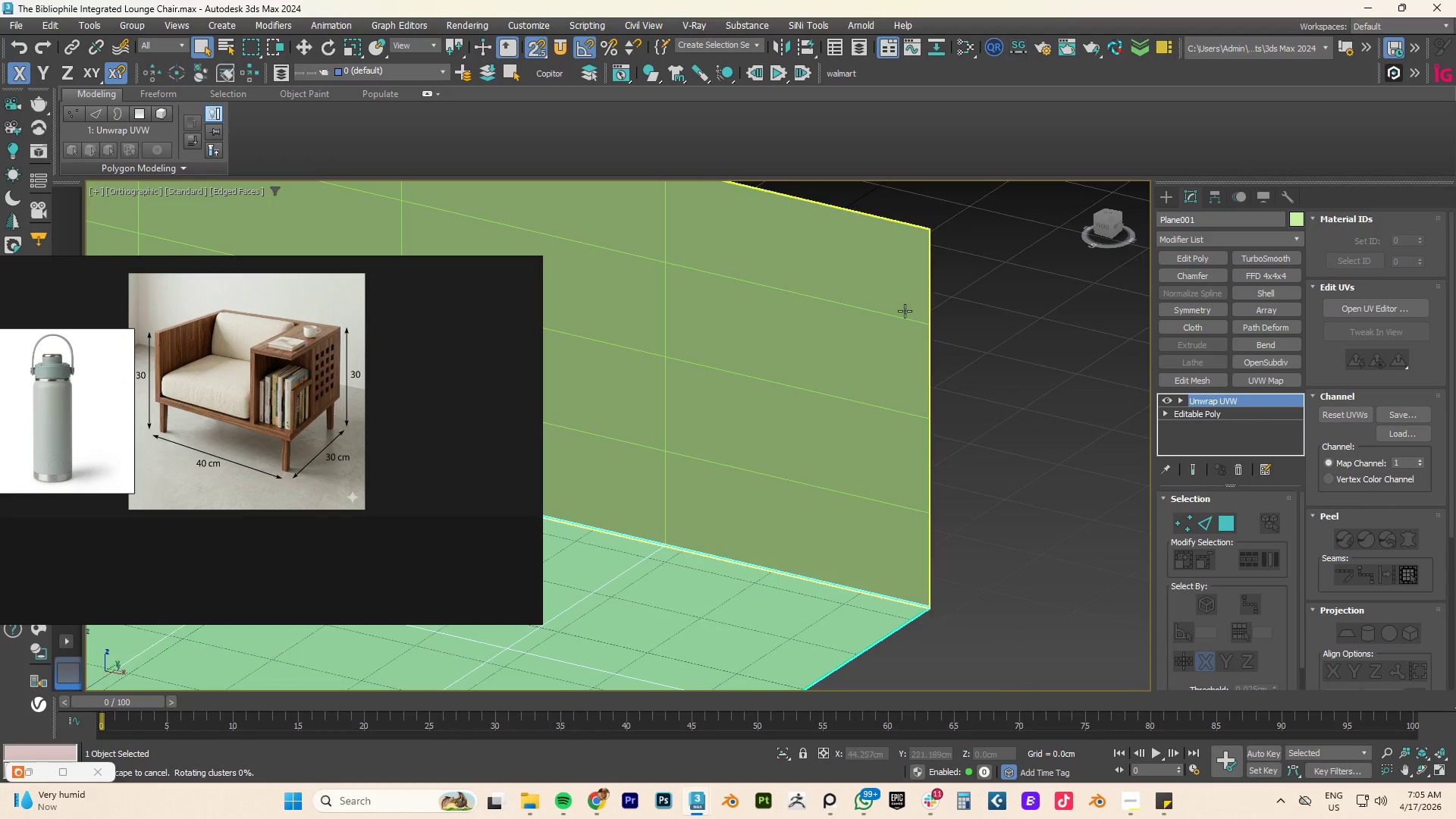 
left_click([858, 335])
 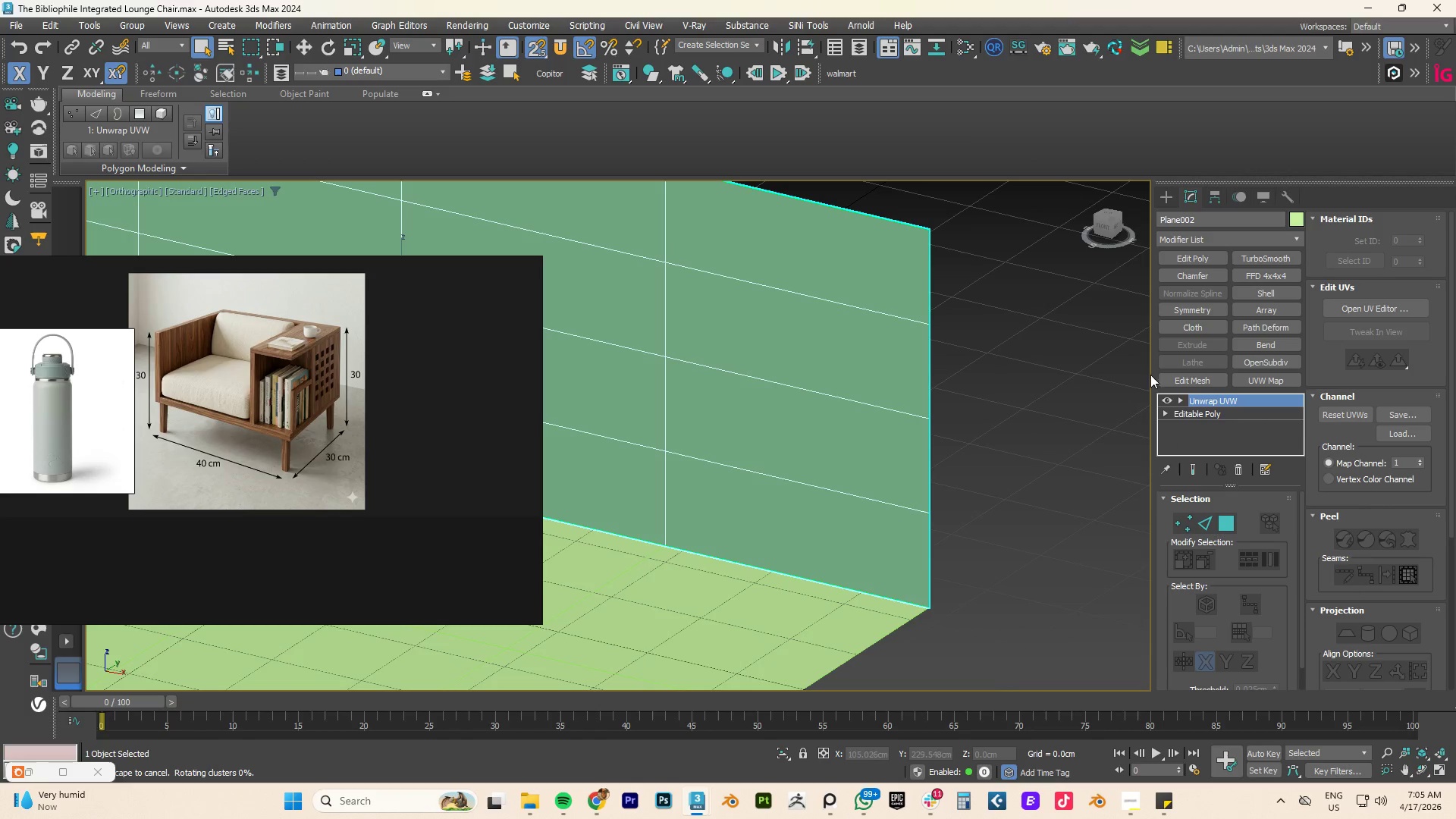 
left_click([954, 383])
 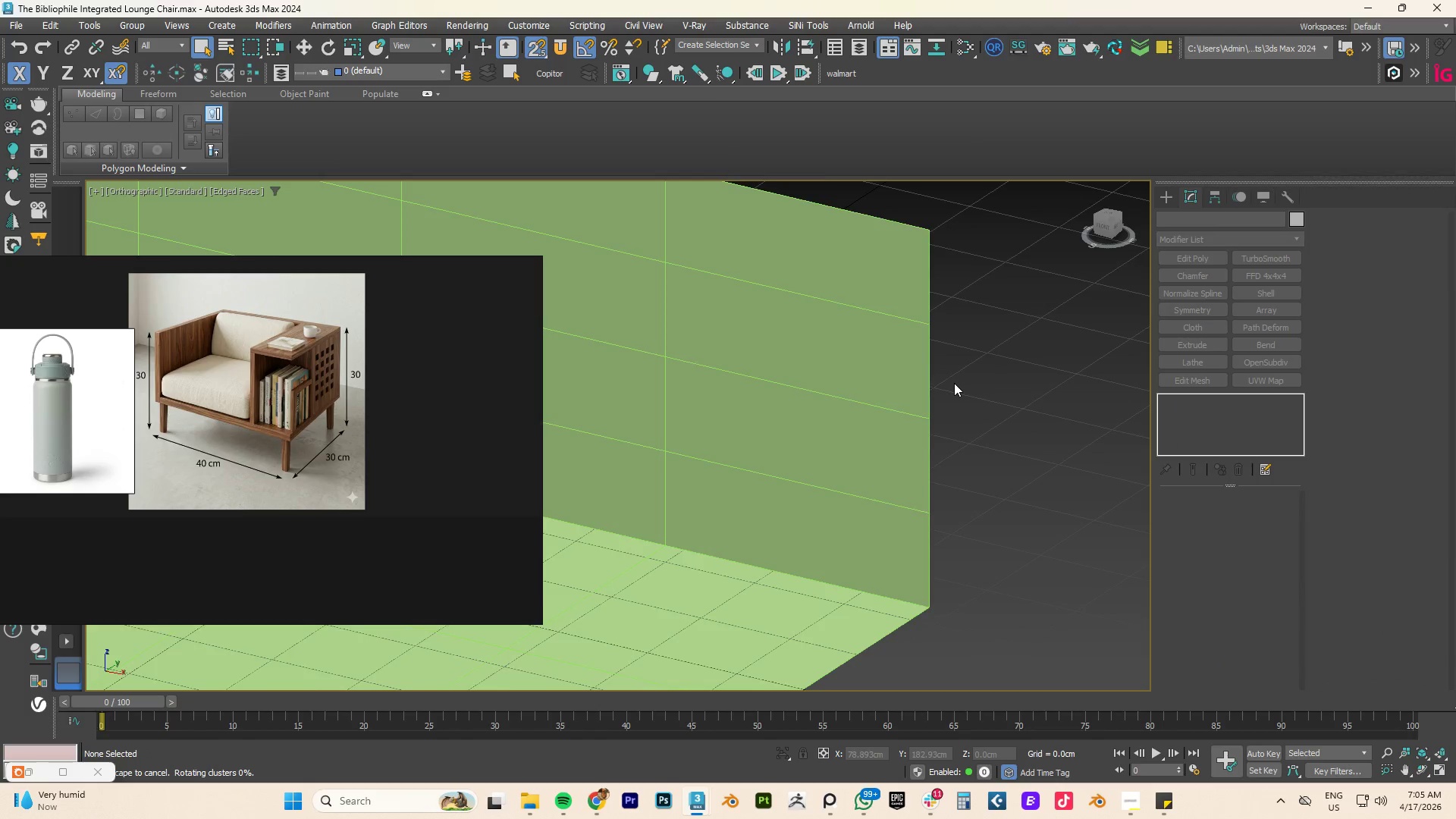 
scroll: coordinate [954, 383], scroll_direction: down, amount: 4.0
 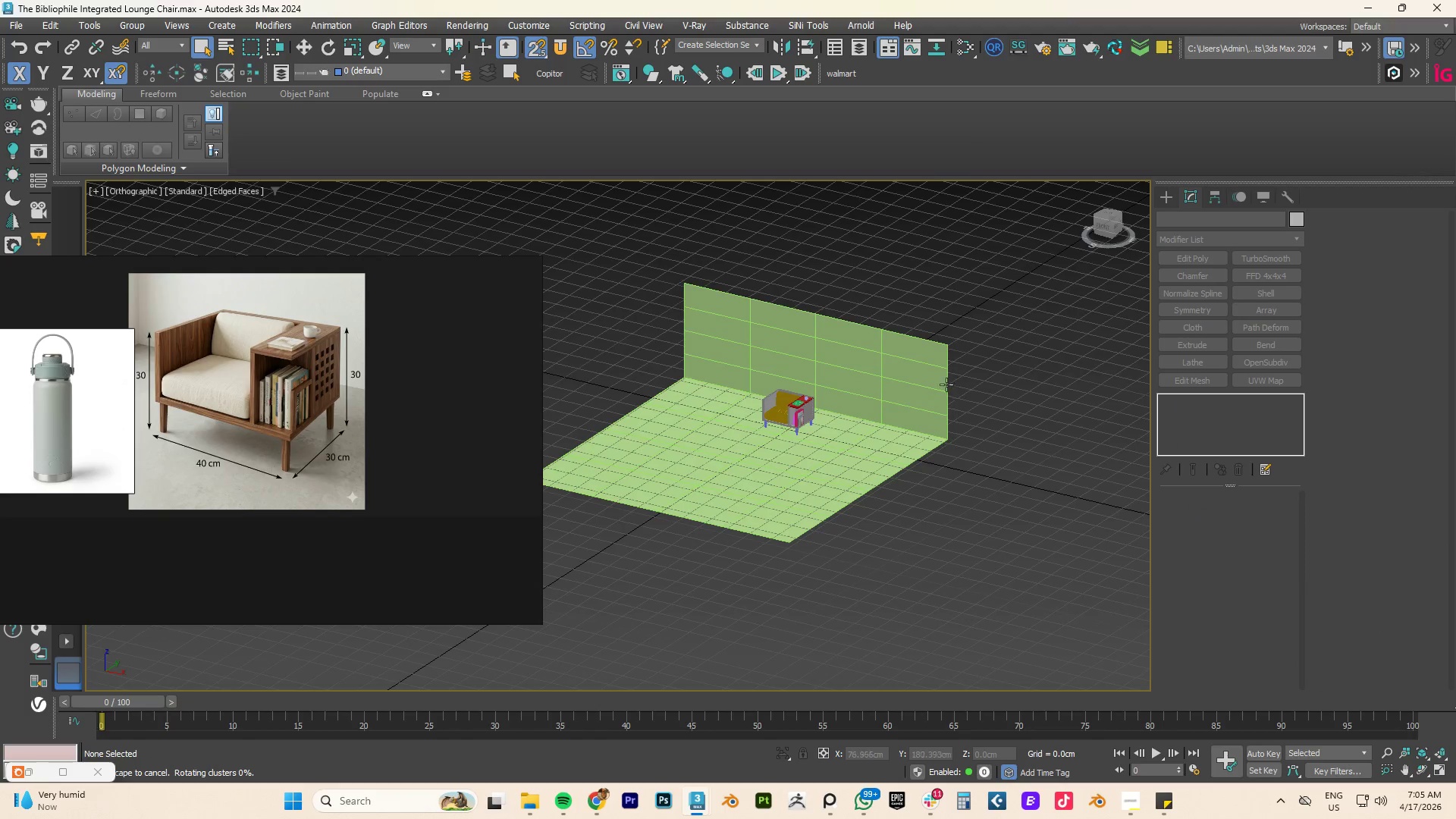 
left_click([928, 386])
 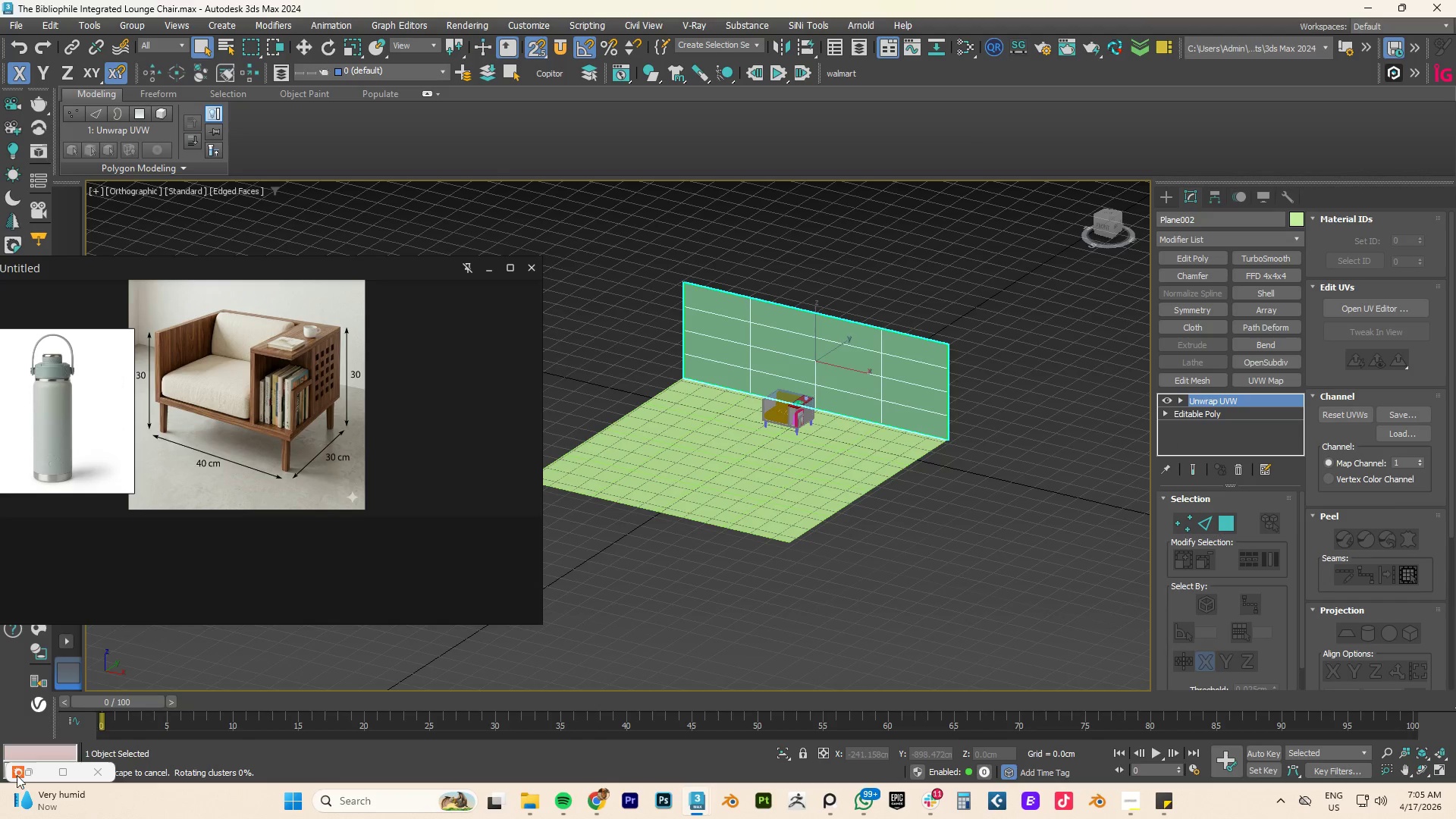 
left_click([29, 772])
 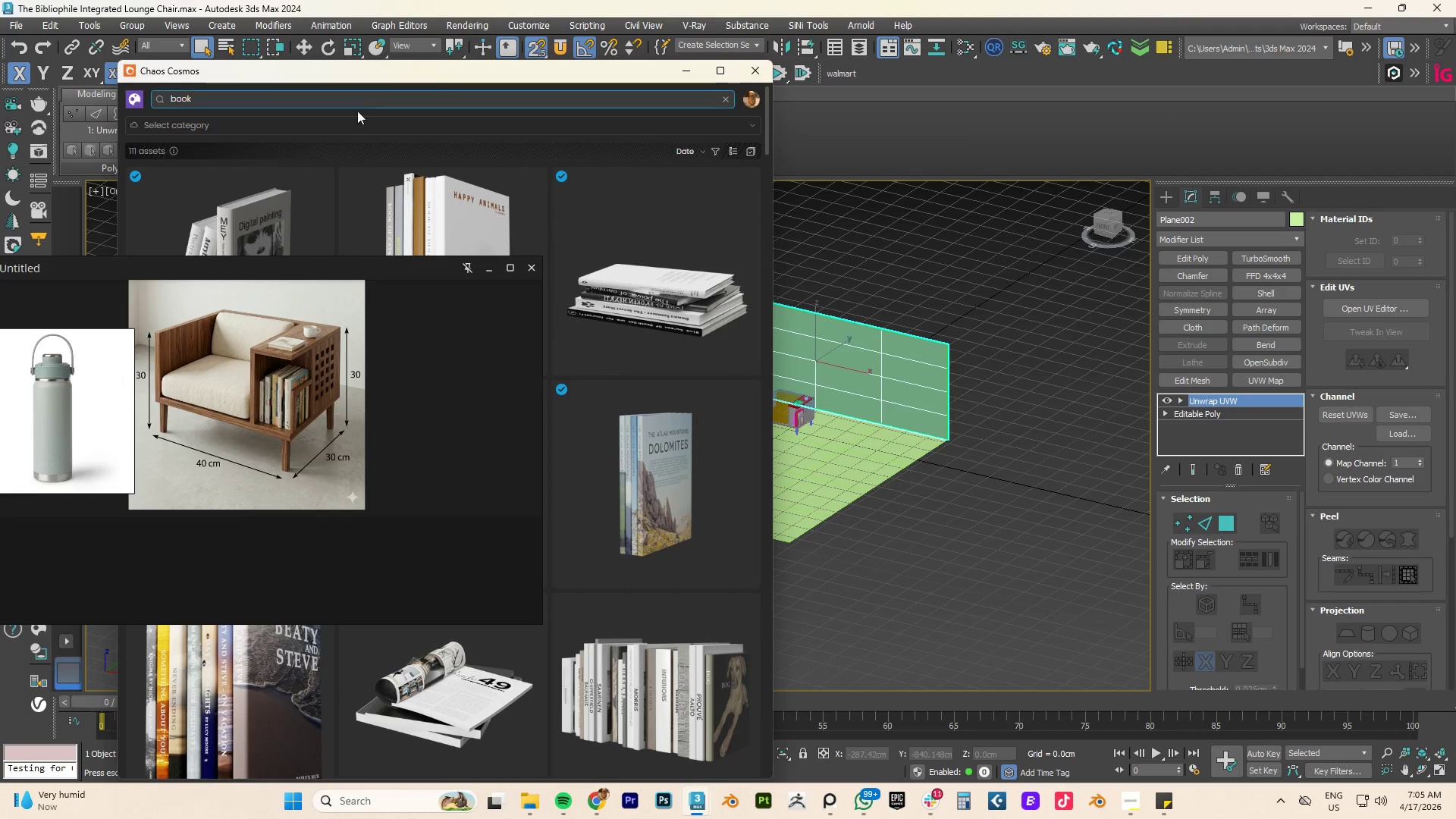 
double_click([348, 100])
 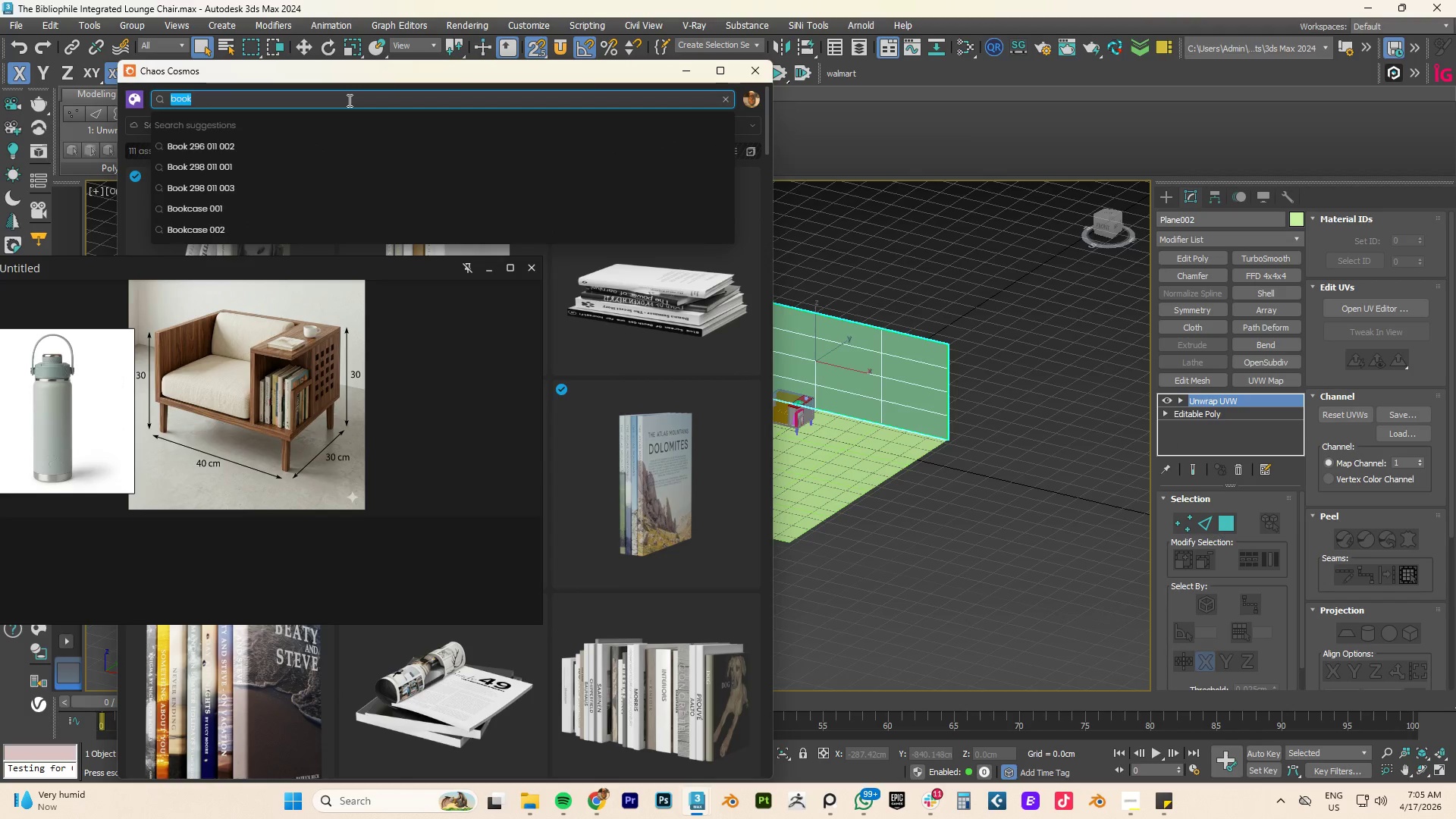 
type(paint)
 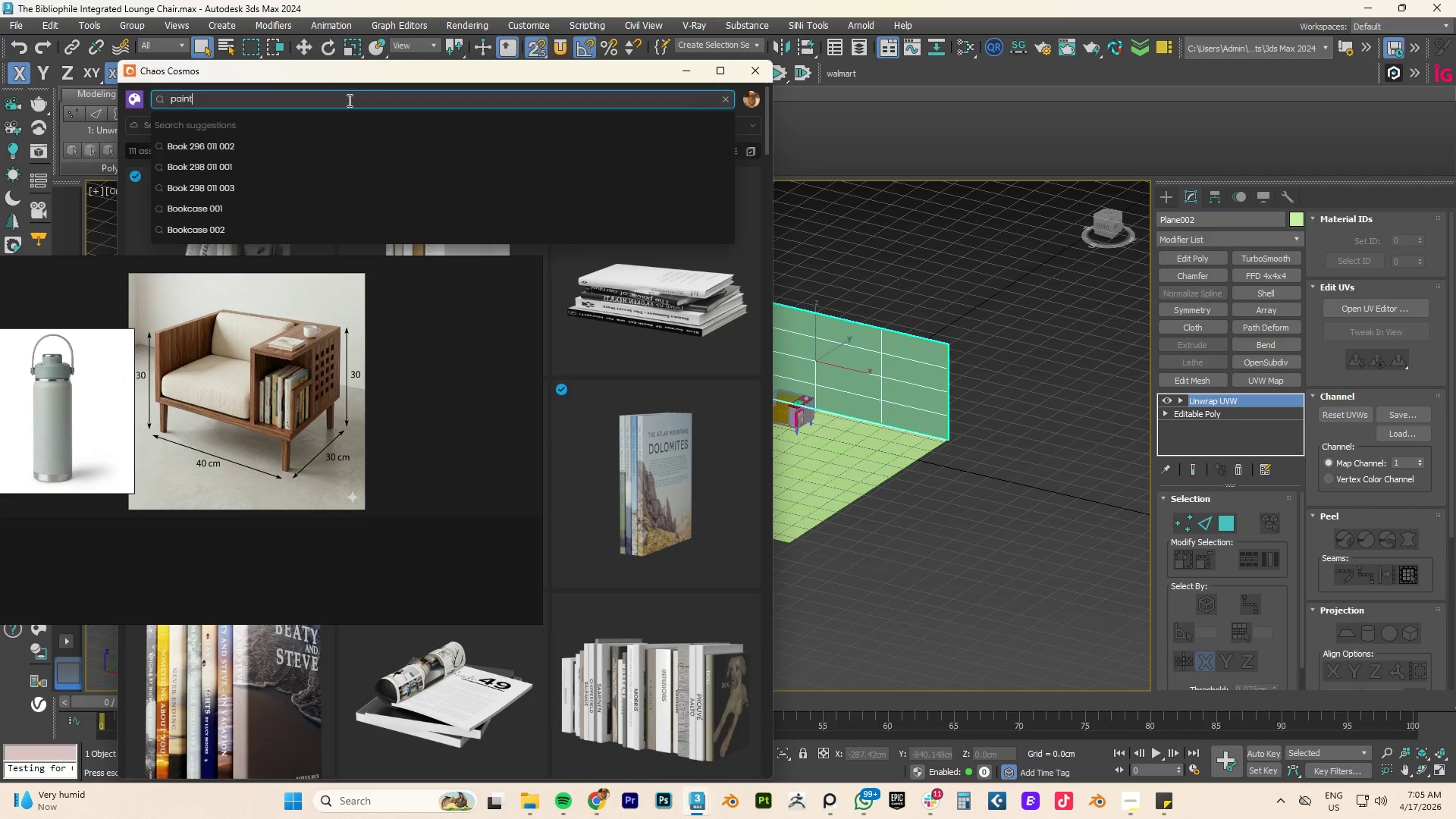 
key(Enter)
 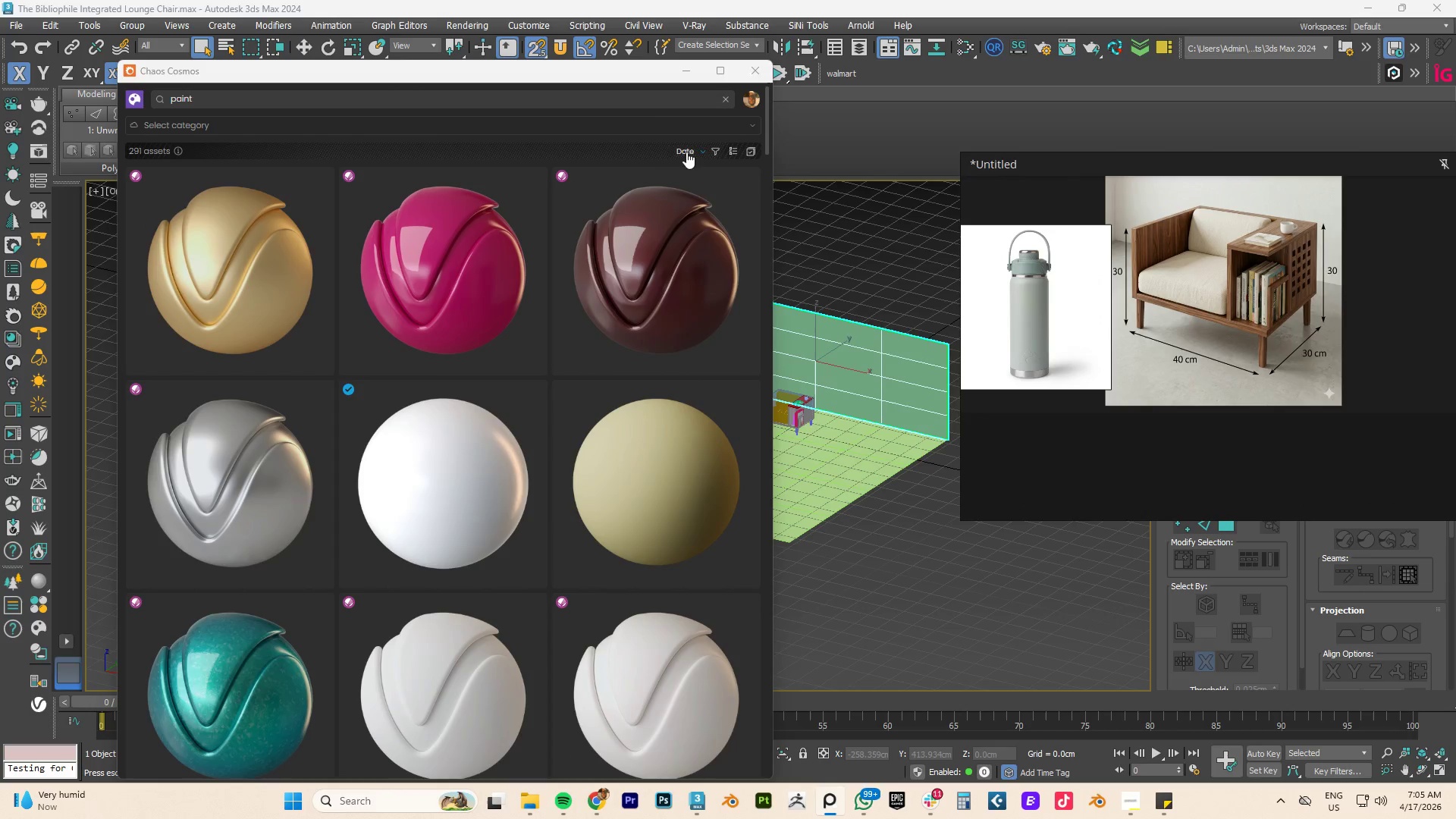 
left_click([1124, 802])